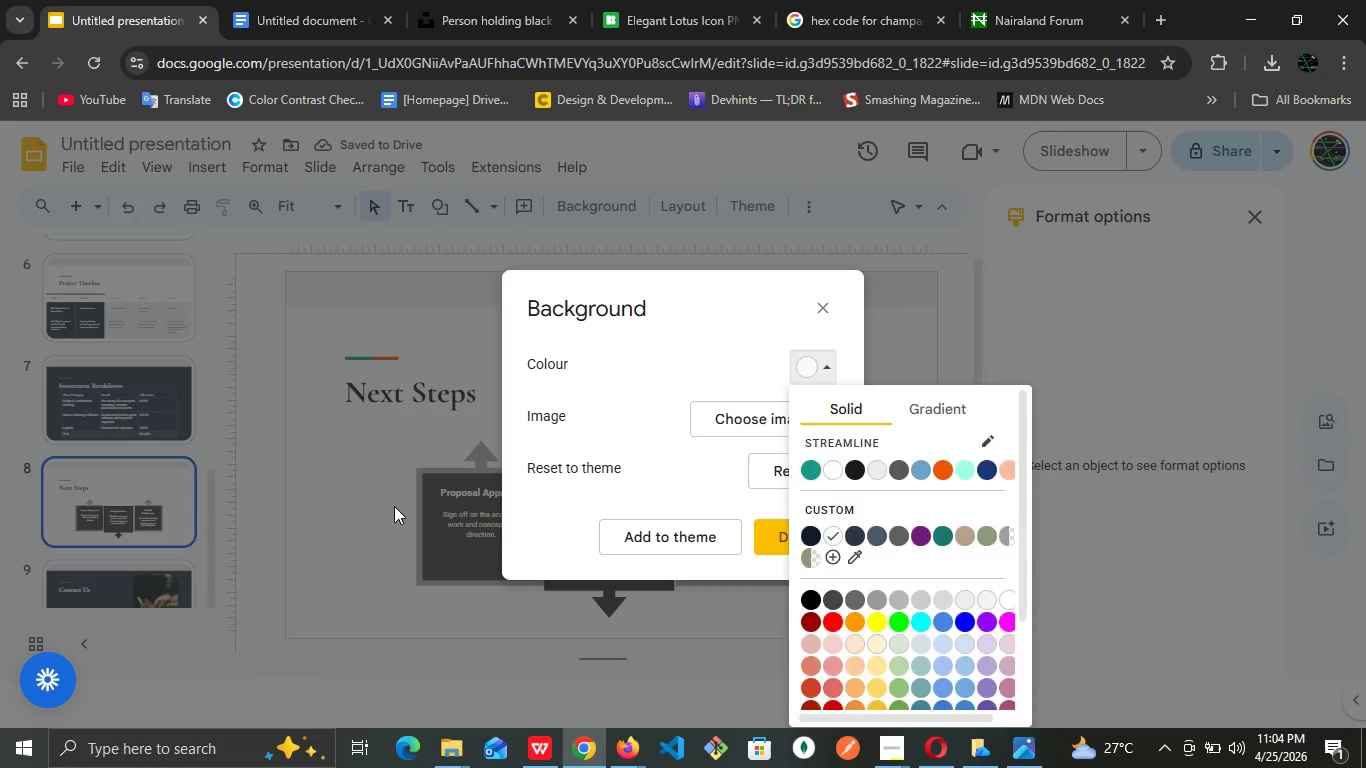 
left_click([394, 506])
 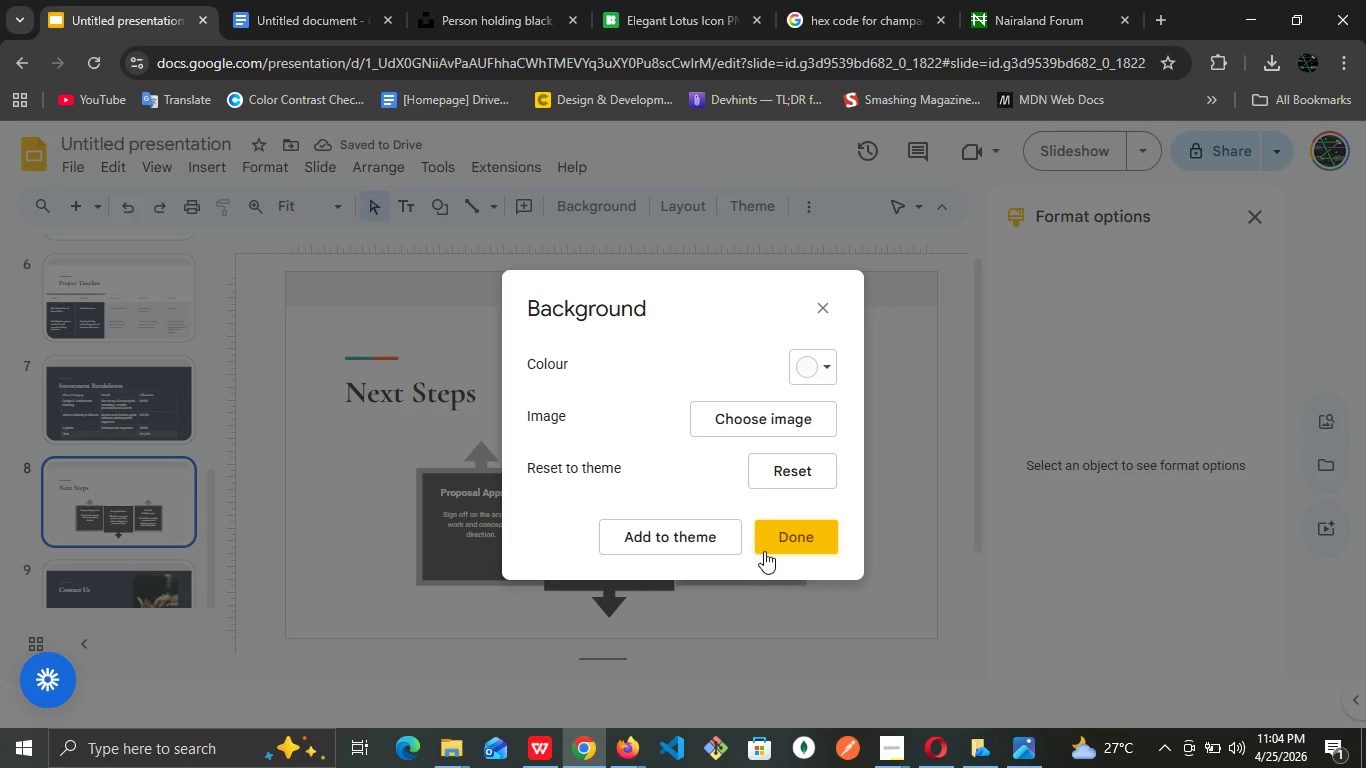 
left_click([766, 550])
 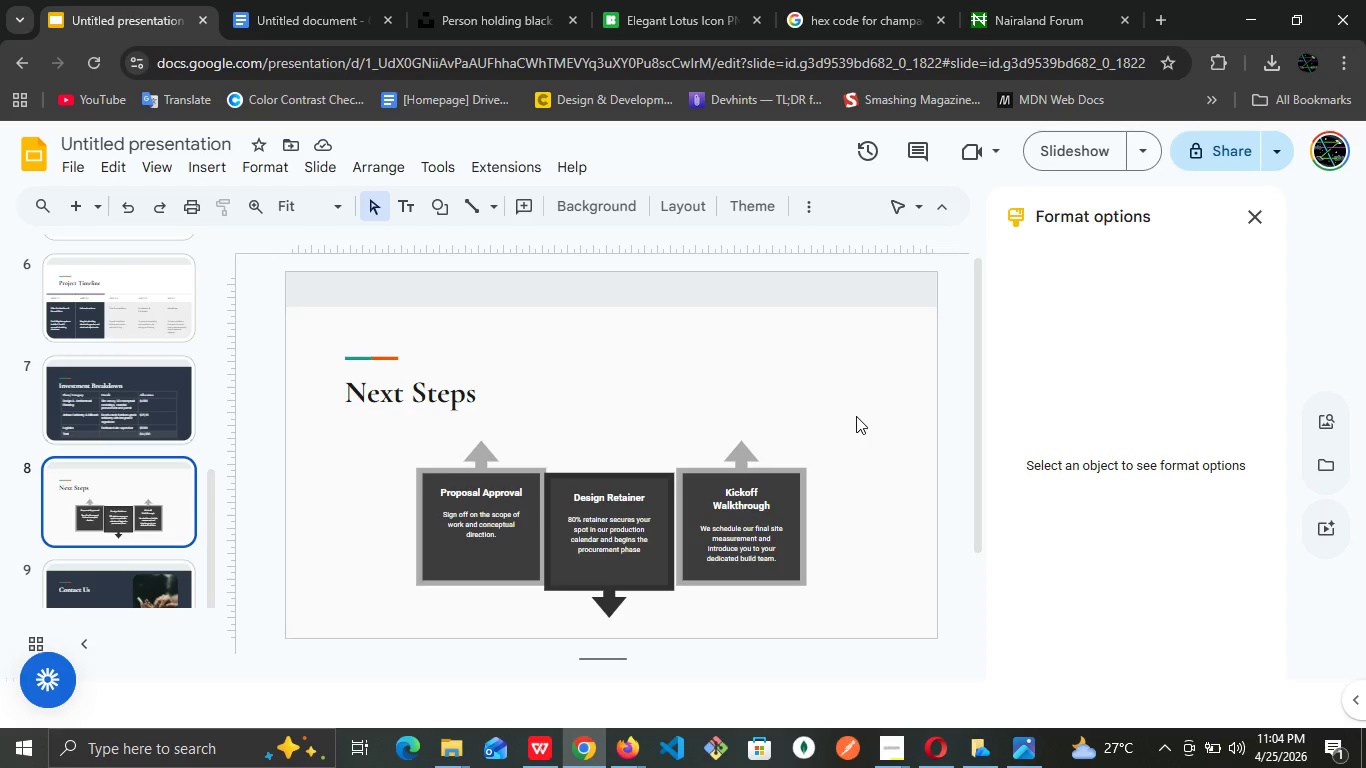 
left_click([856, 416])
 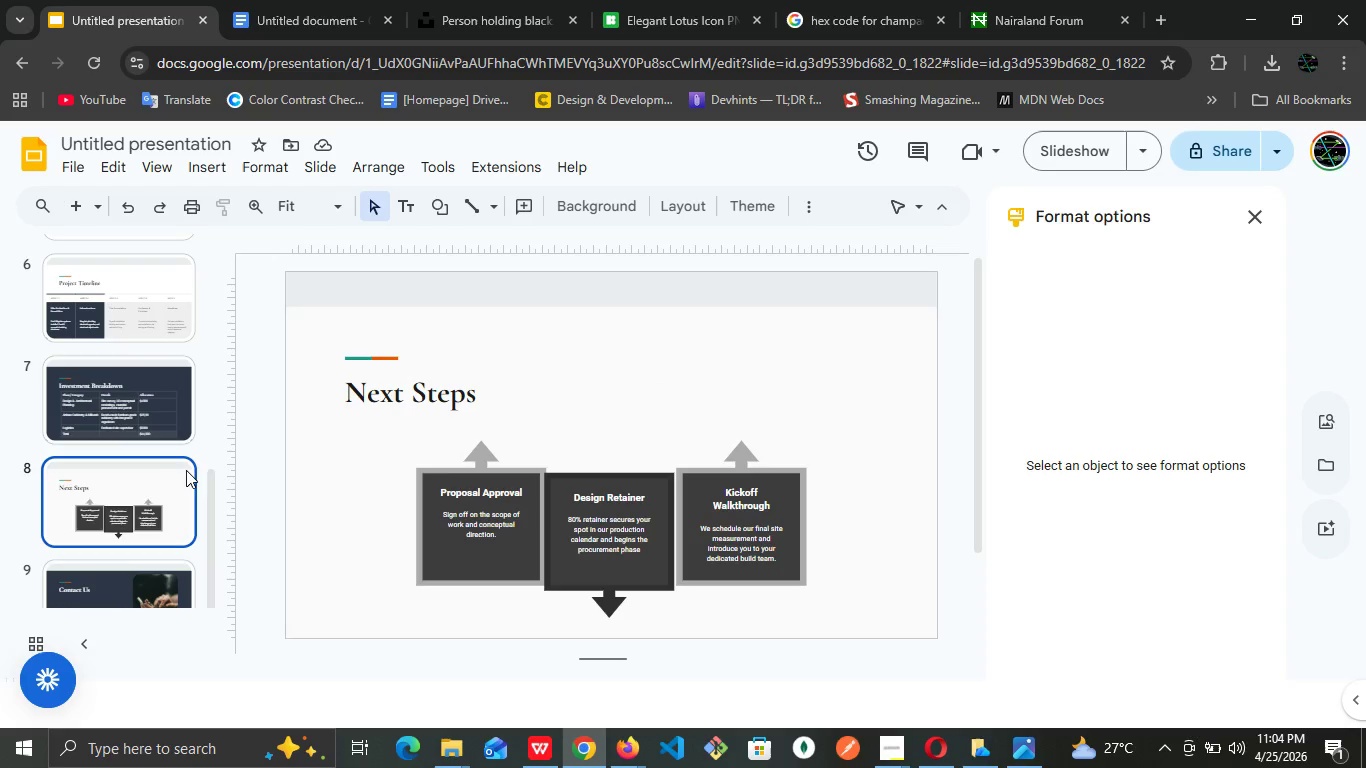 
left_click([135, 504])
 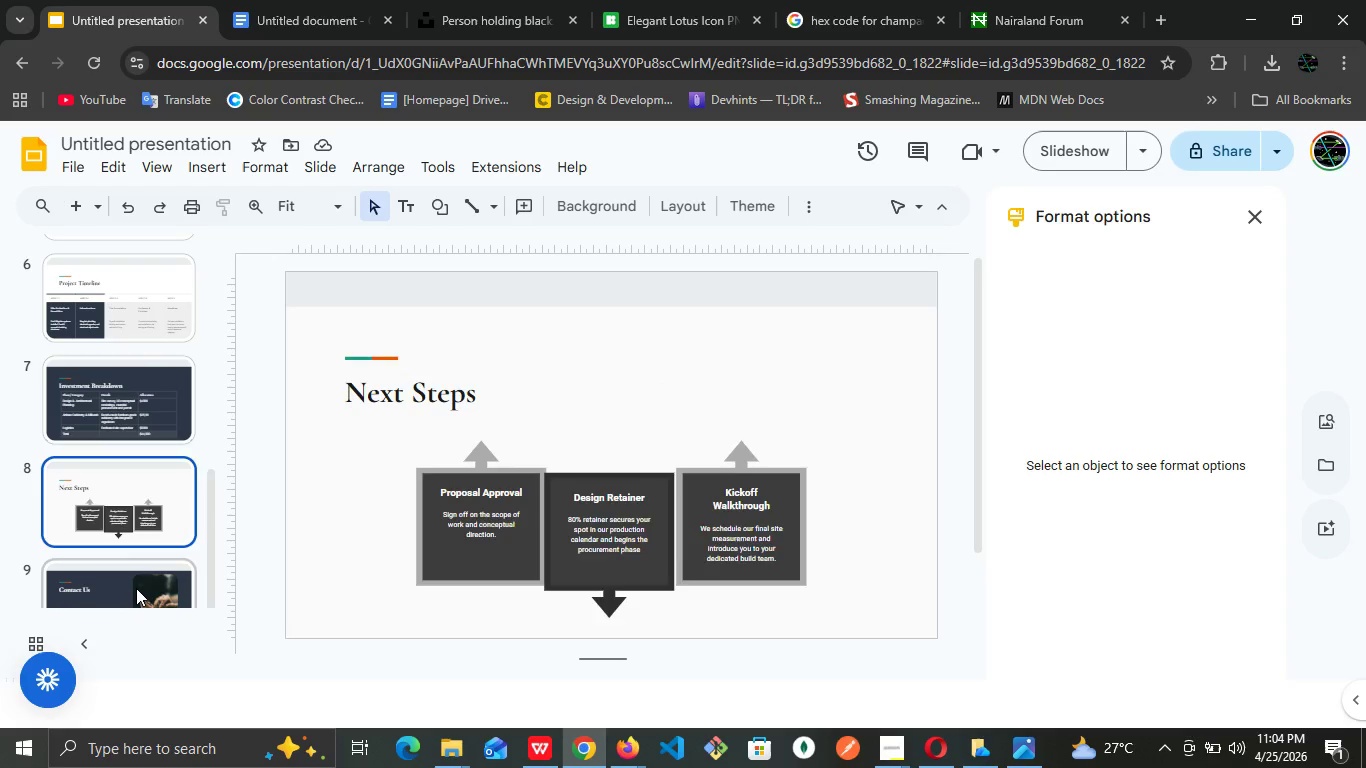 
left_click([136, 588])
 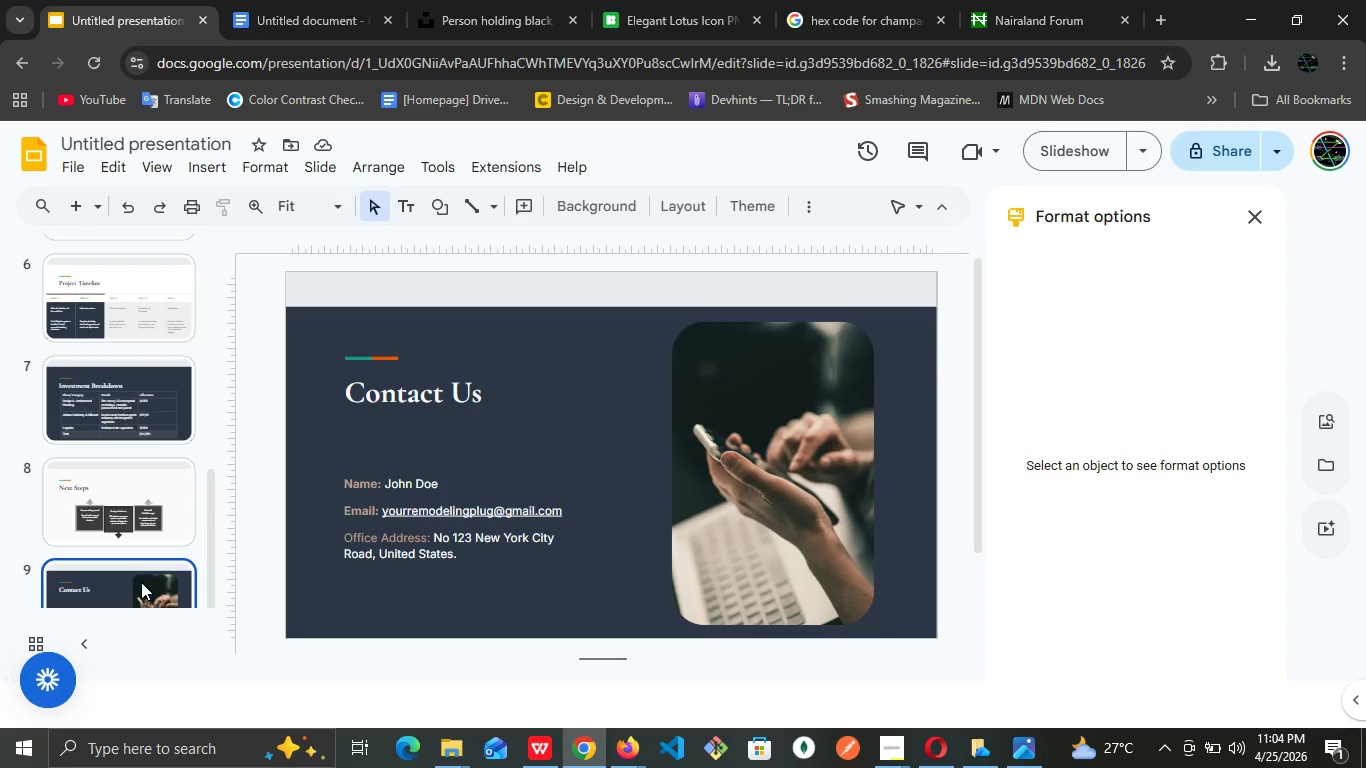 
wait(6.28)
 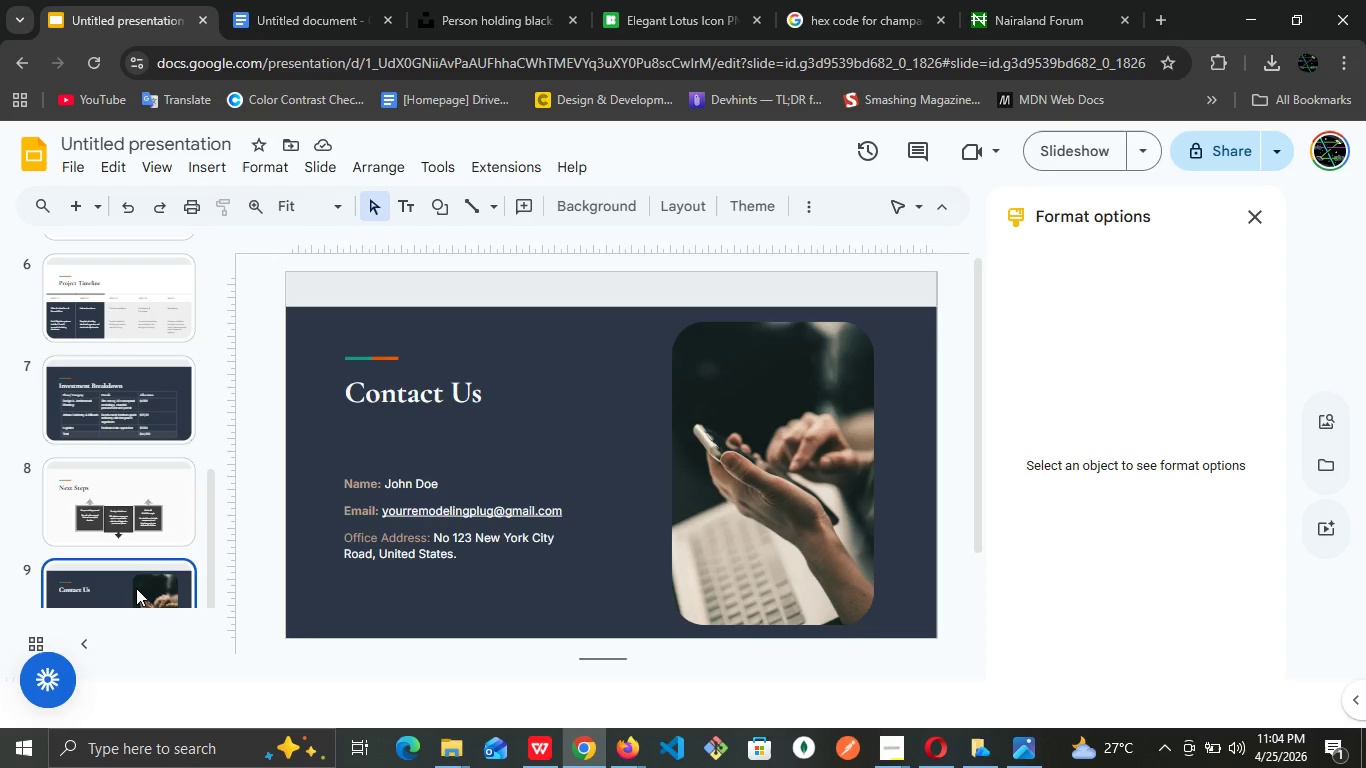 
left_click([148, 493])
 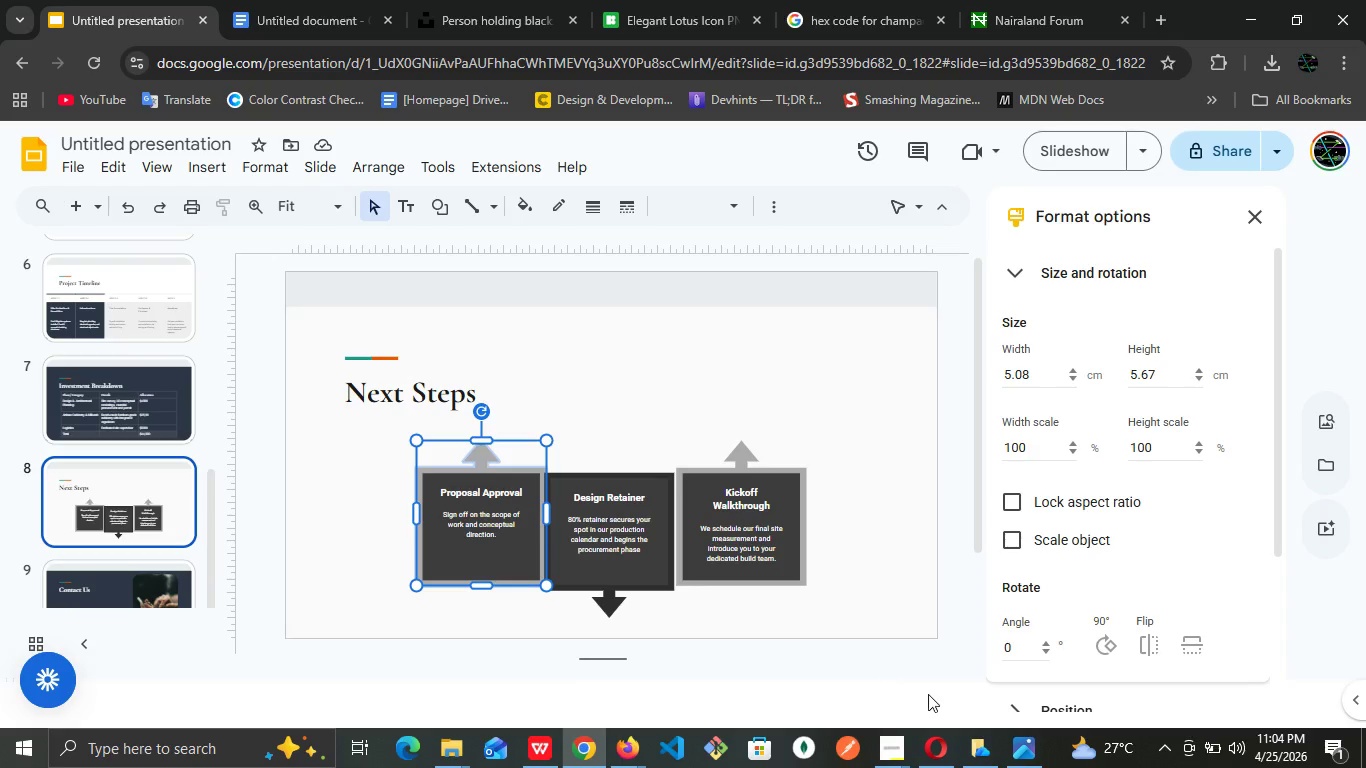 
wait(6.42)
 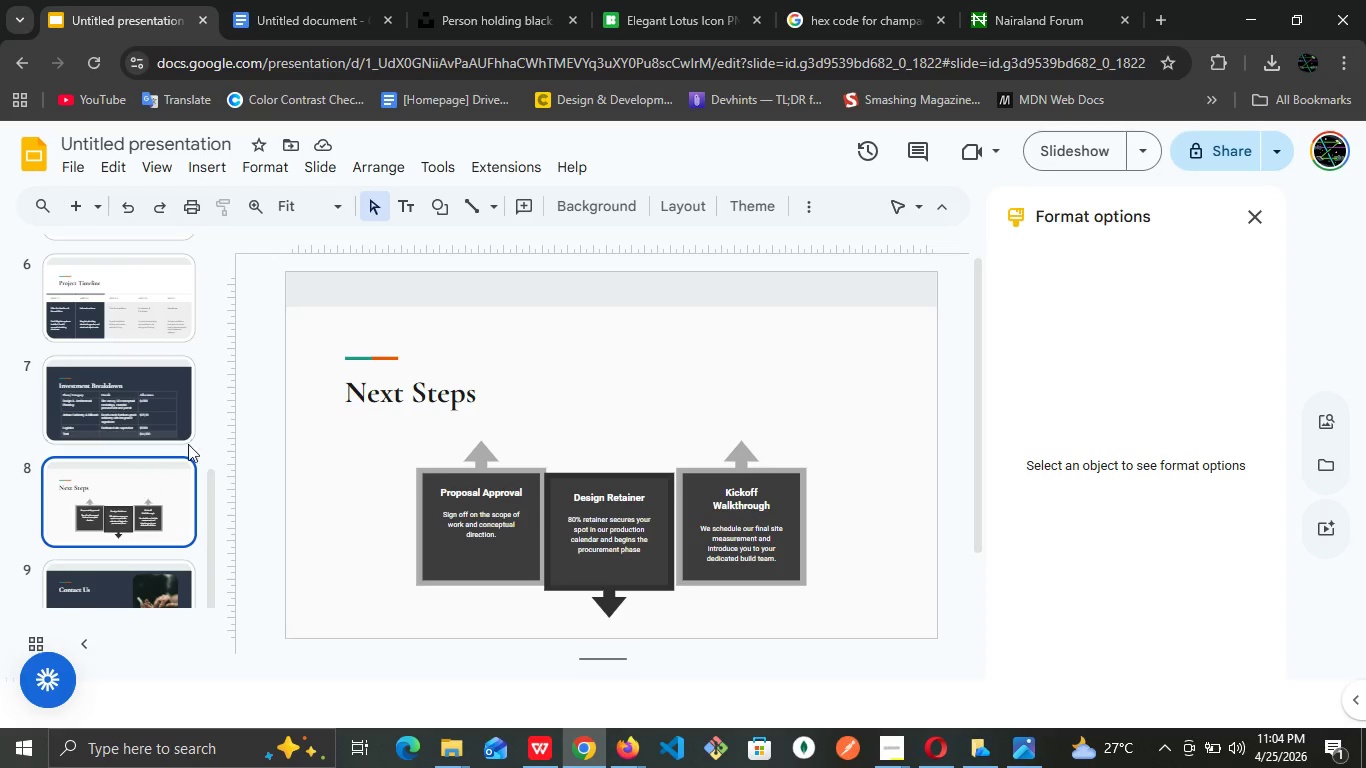 
left_click([989, 679])
 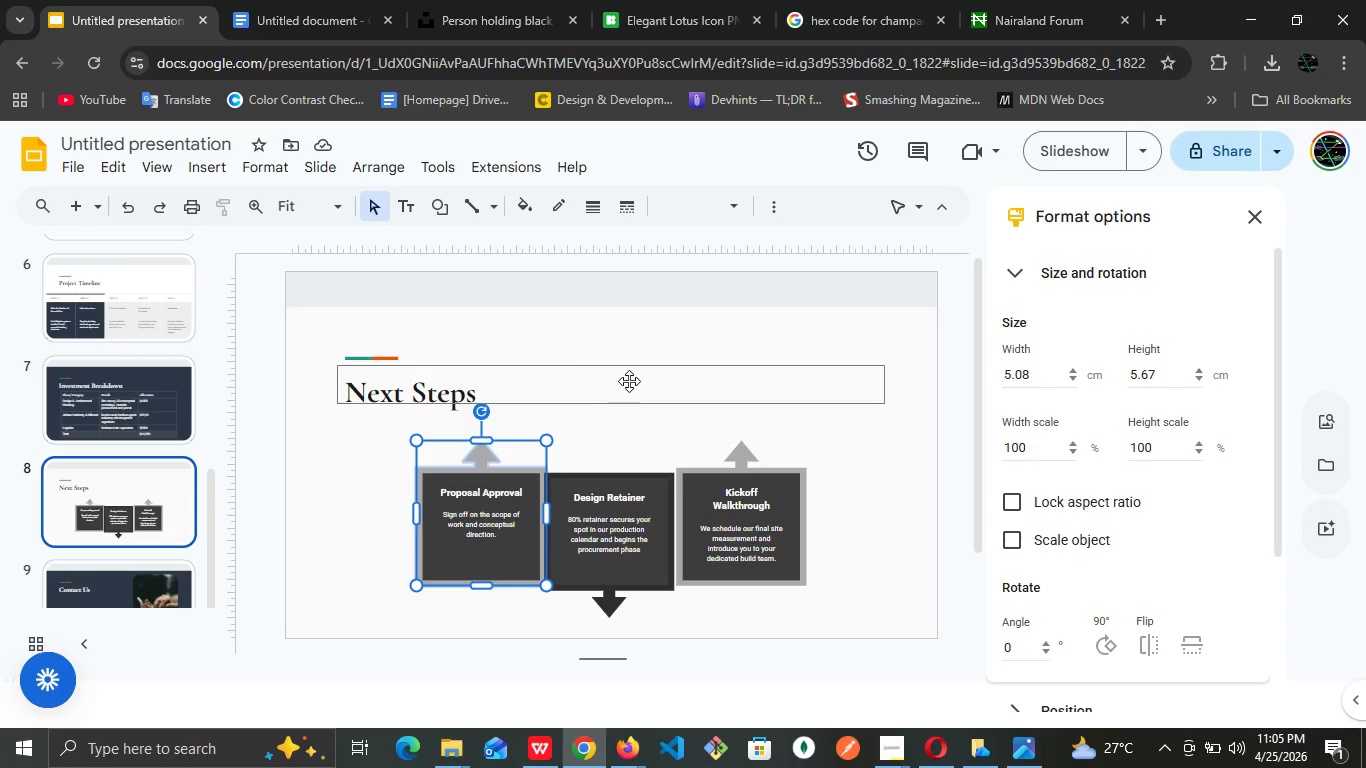 
wait(56.39)
 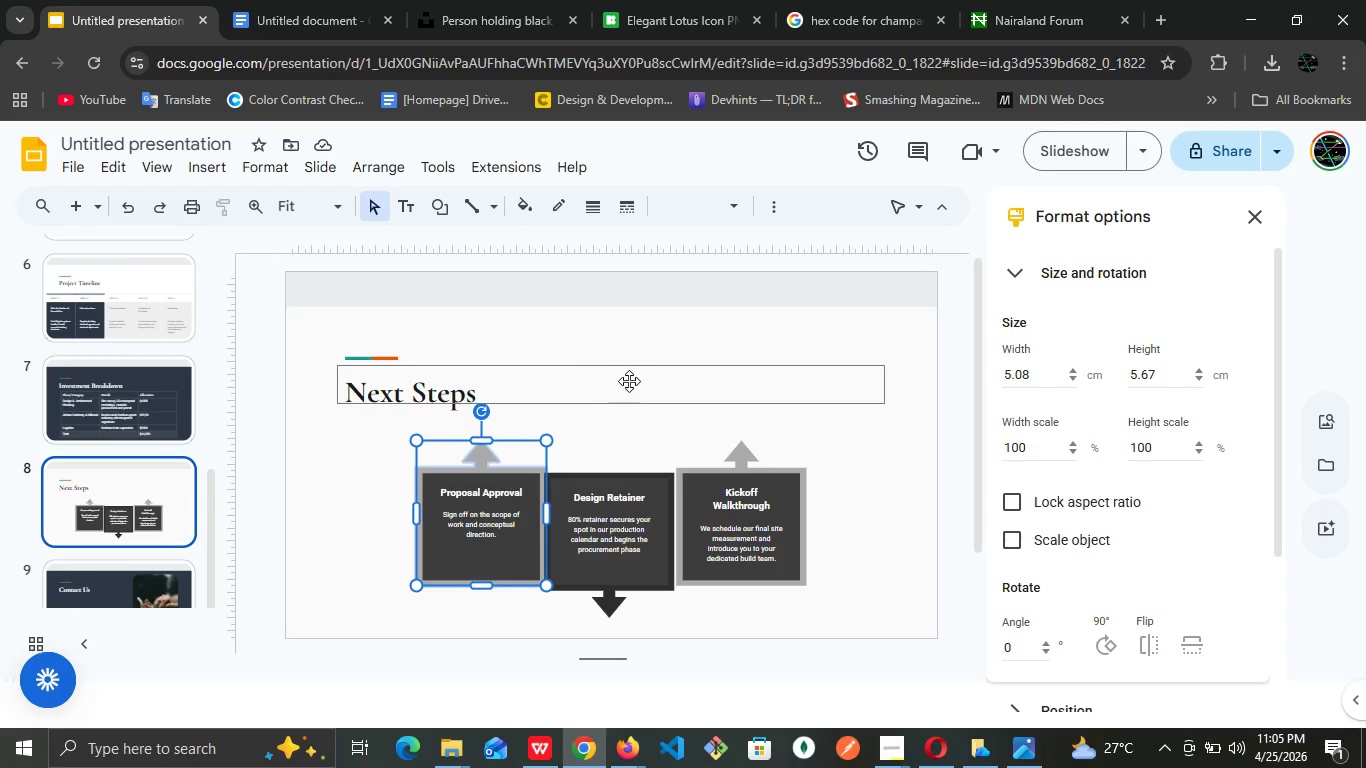 
left_click([336, 201])
 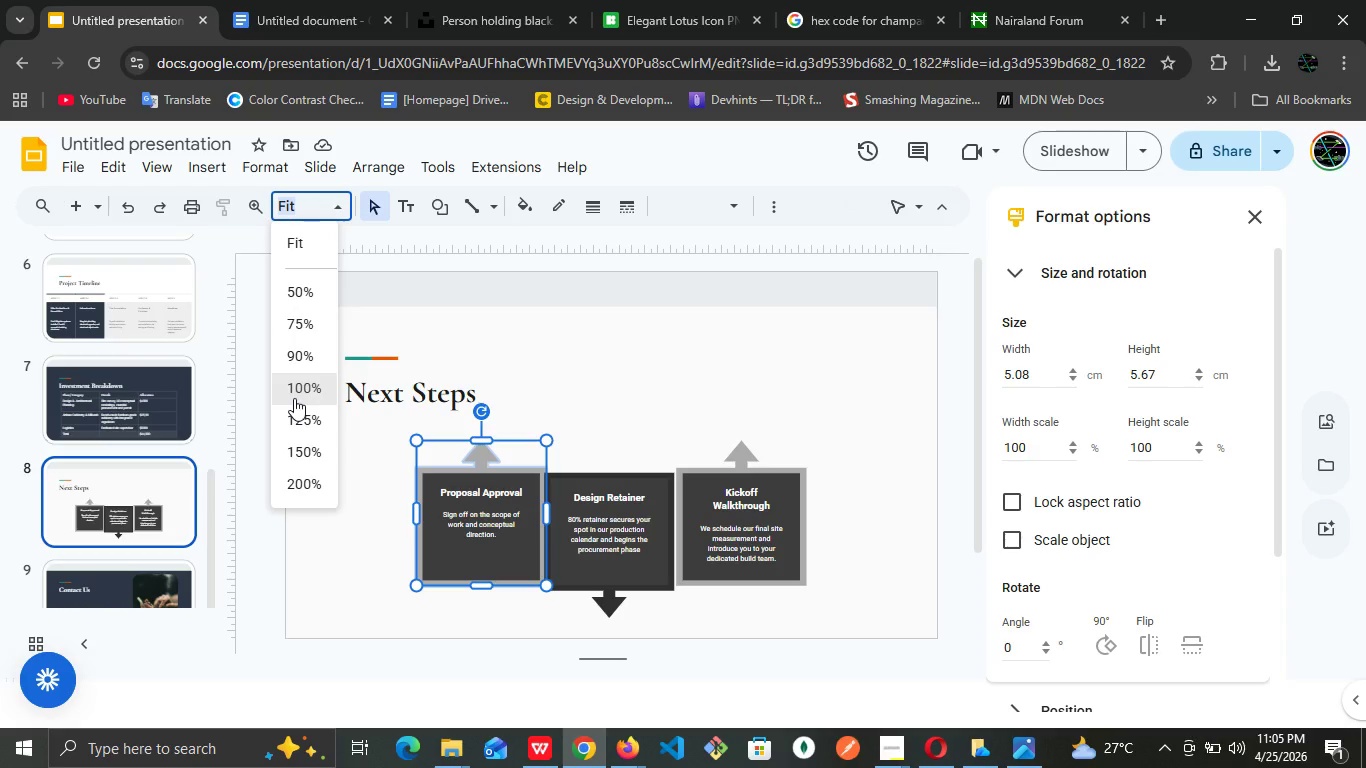 
left_click([294, 398])
 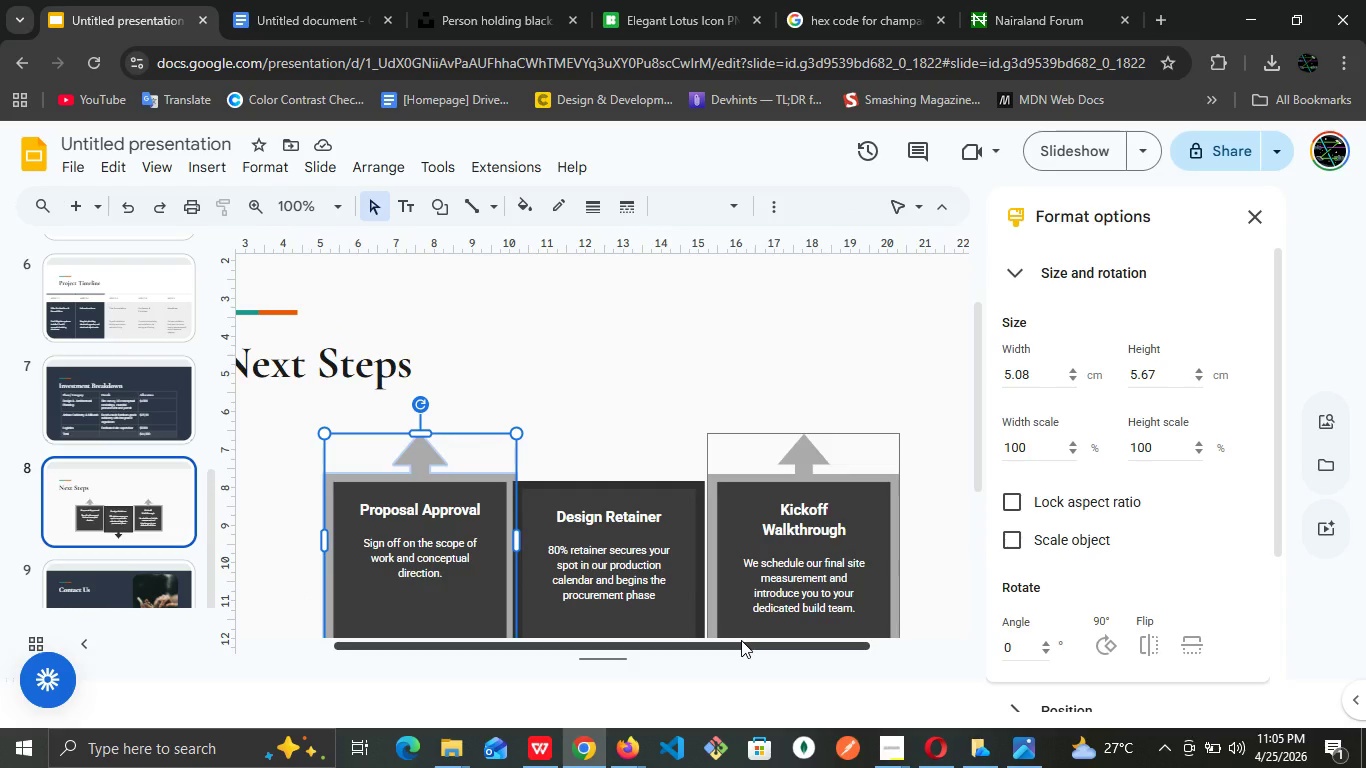 
left_click_drag(start_coordinate=[741, 640], to_coordinate=[597, 610])
 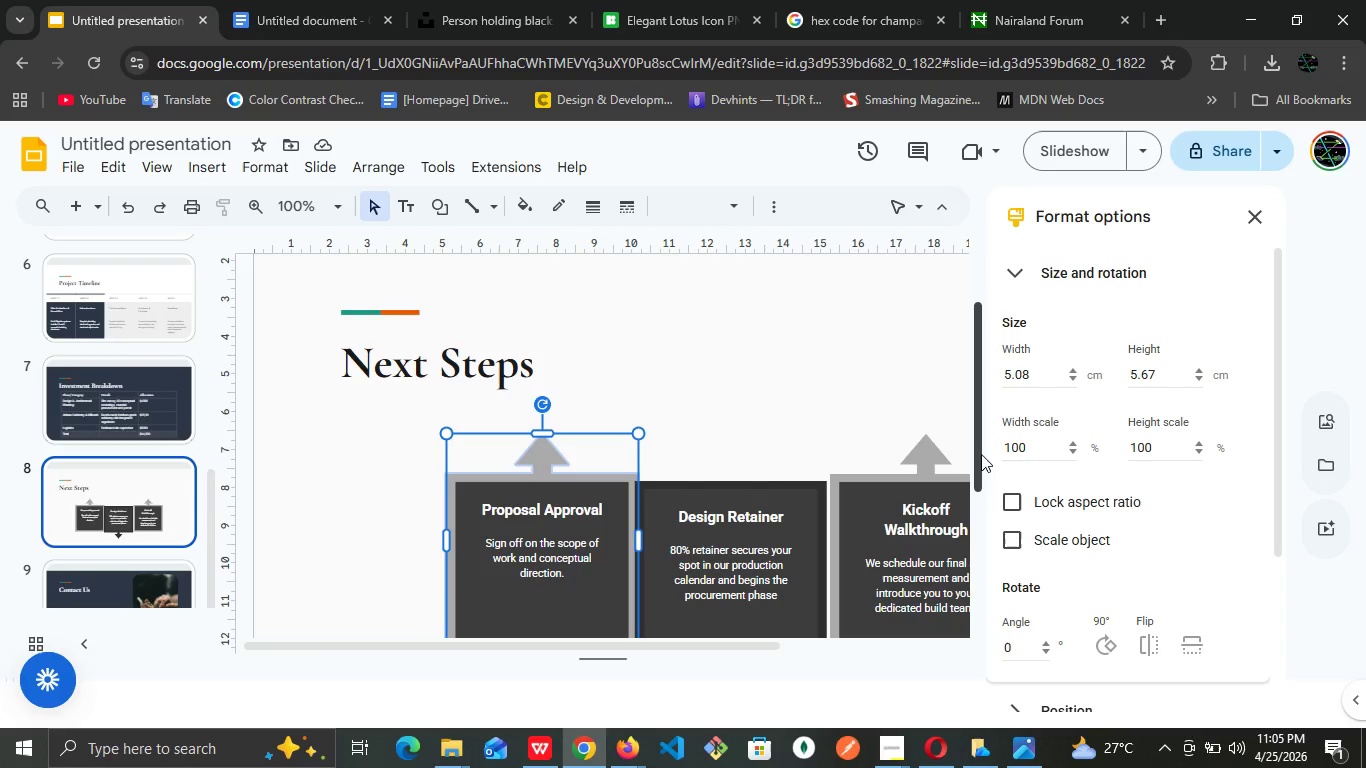 
left_click_drag(start_coordinate=[981, 454], to_coordinate=[949, 541])
 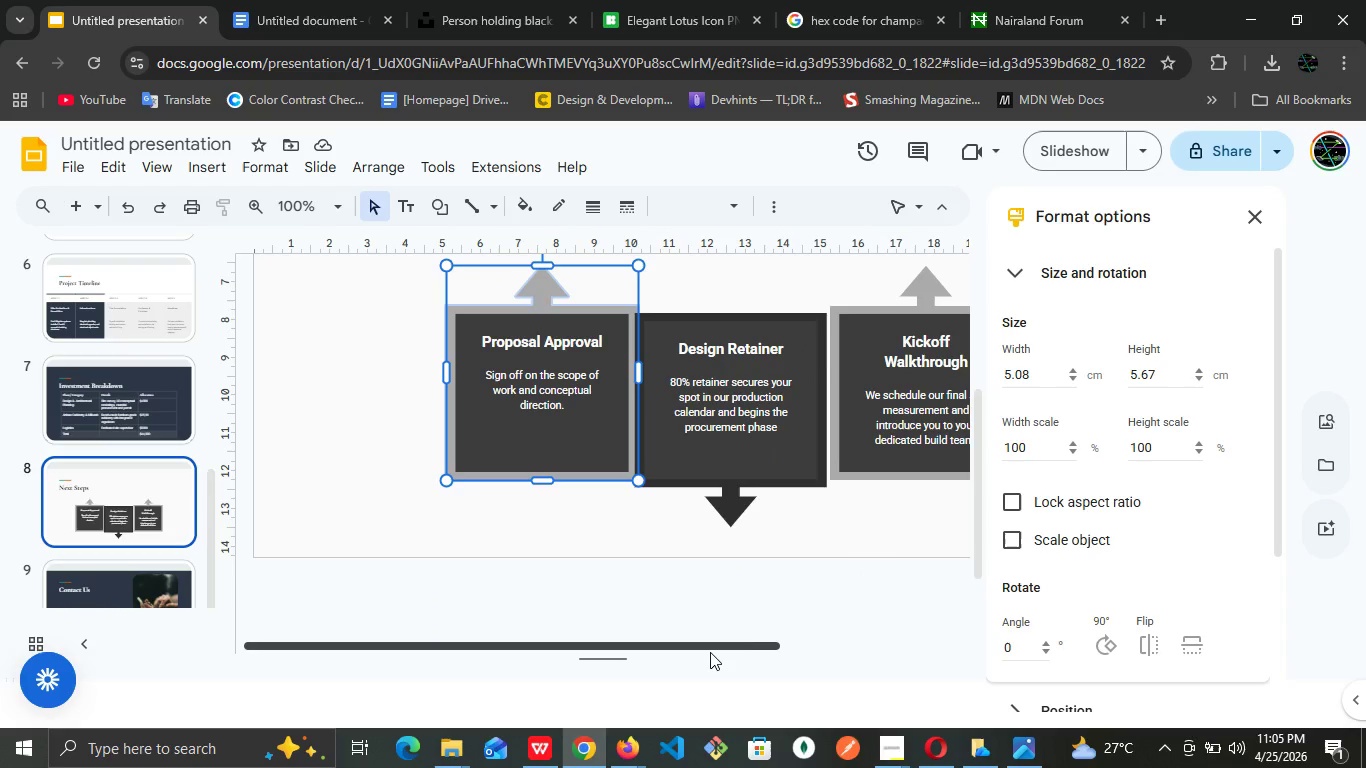 
left_click_drag(start_coordinate=[710, 652], to_coordinate=[828, 644])
 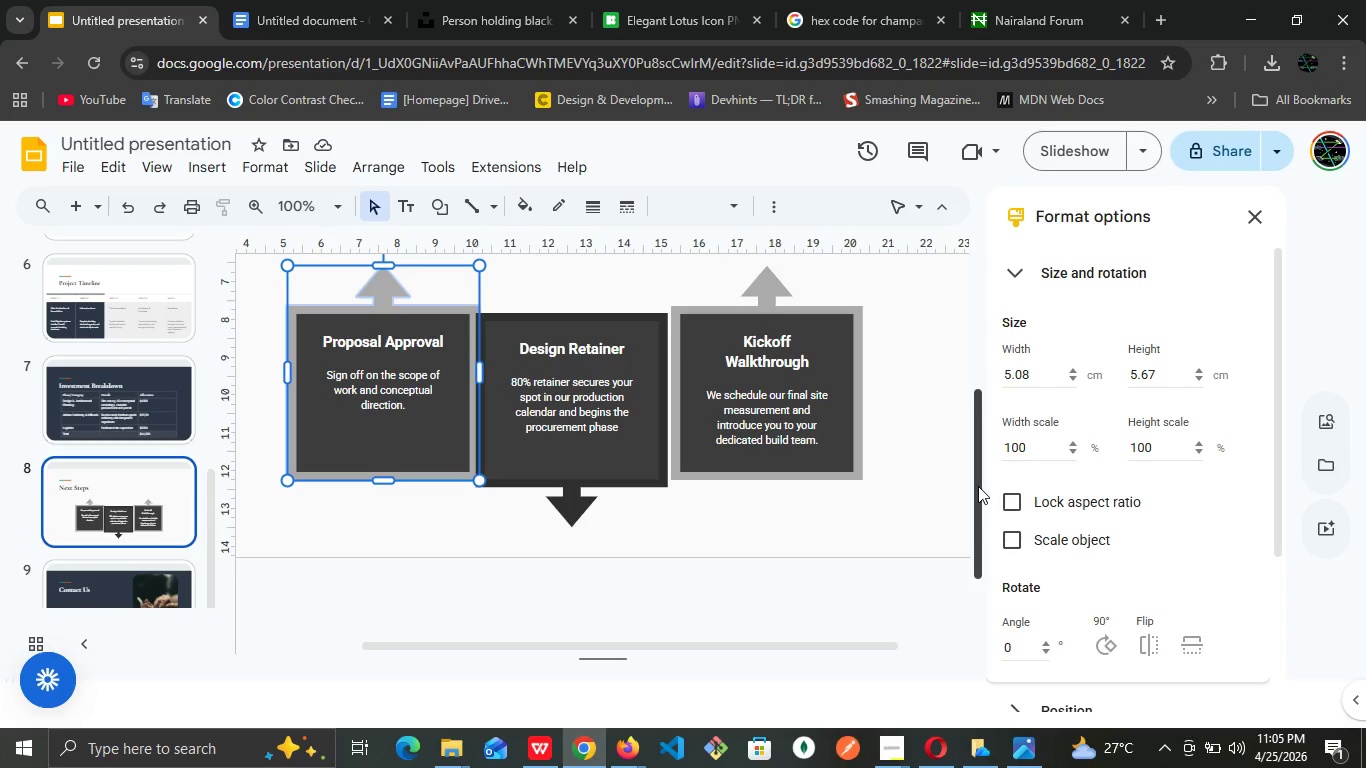 
left_click_drag(start_coordinate=[978, 486], to_coordinate=[999, 427])
 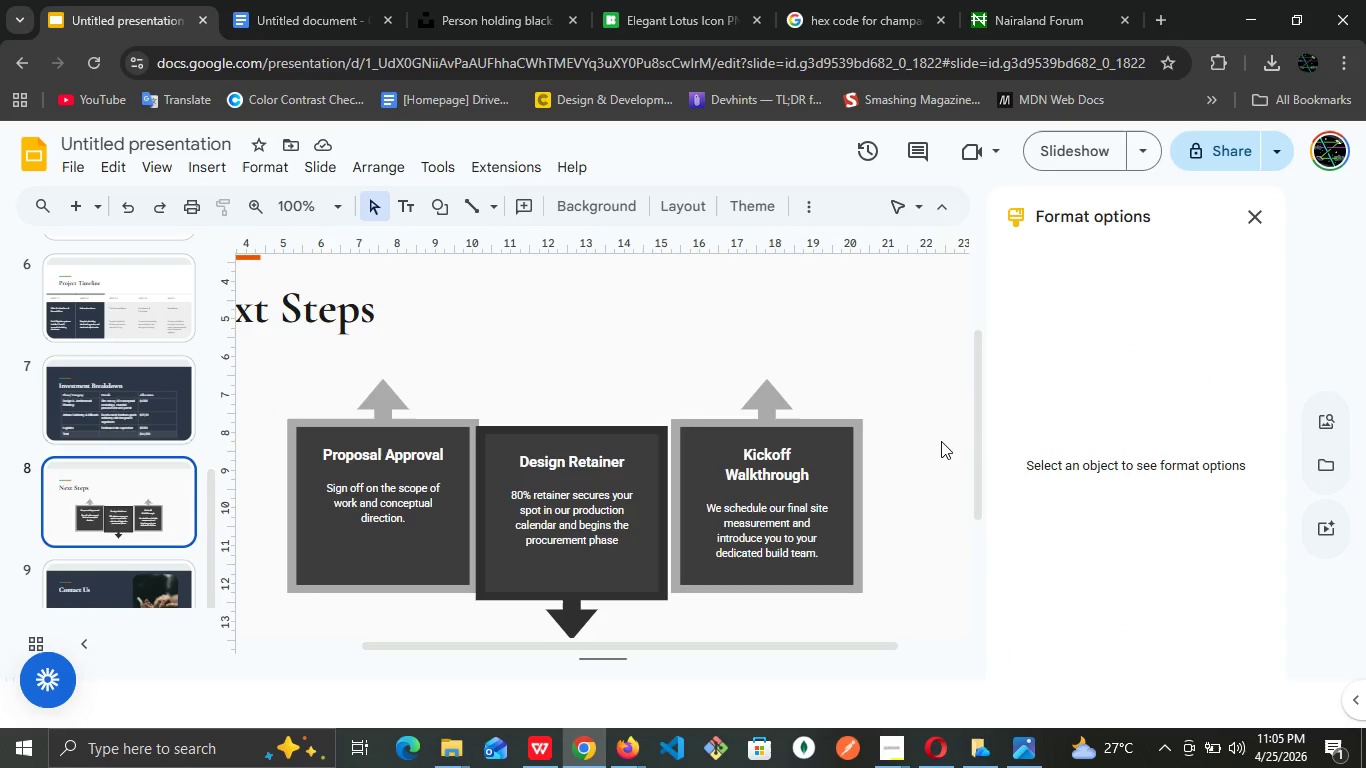 
left_click([941, 441])
 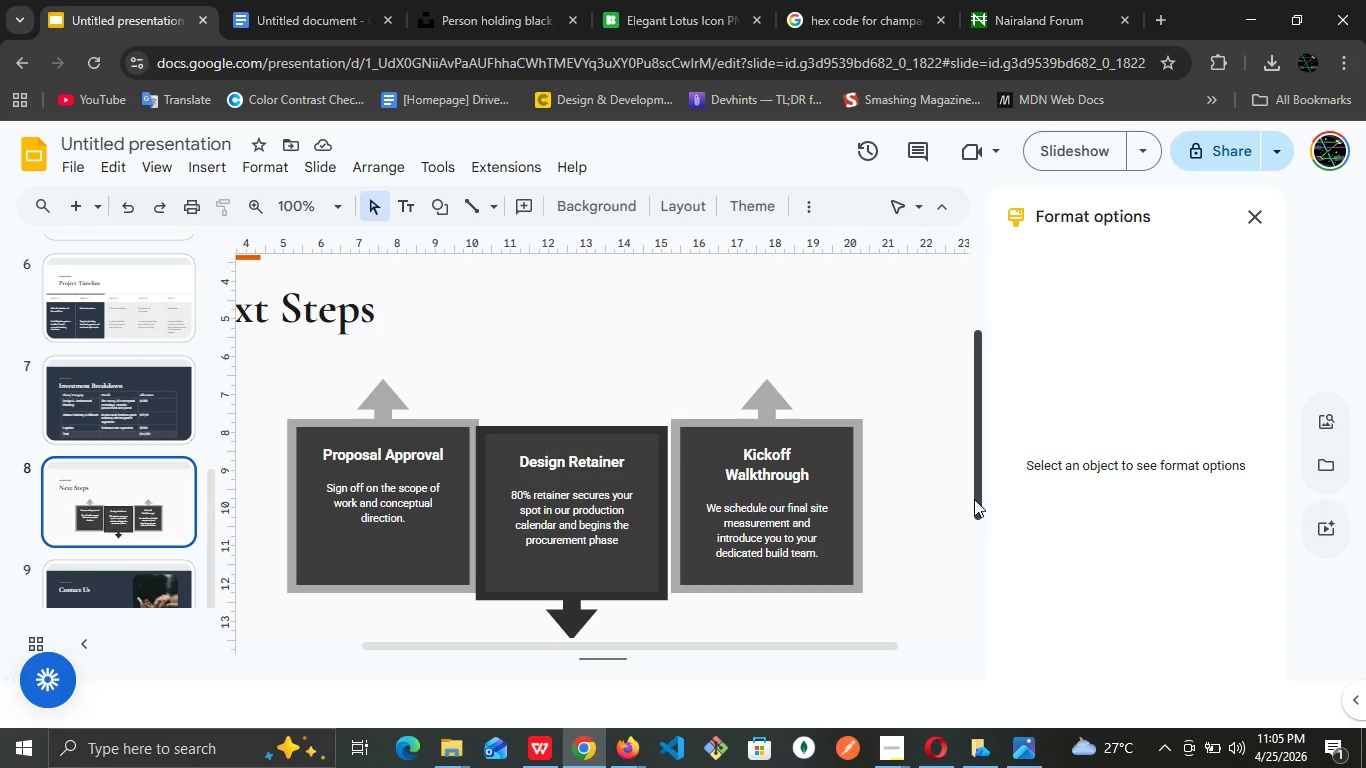 
wait(5.22)
 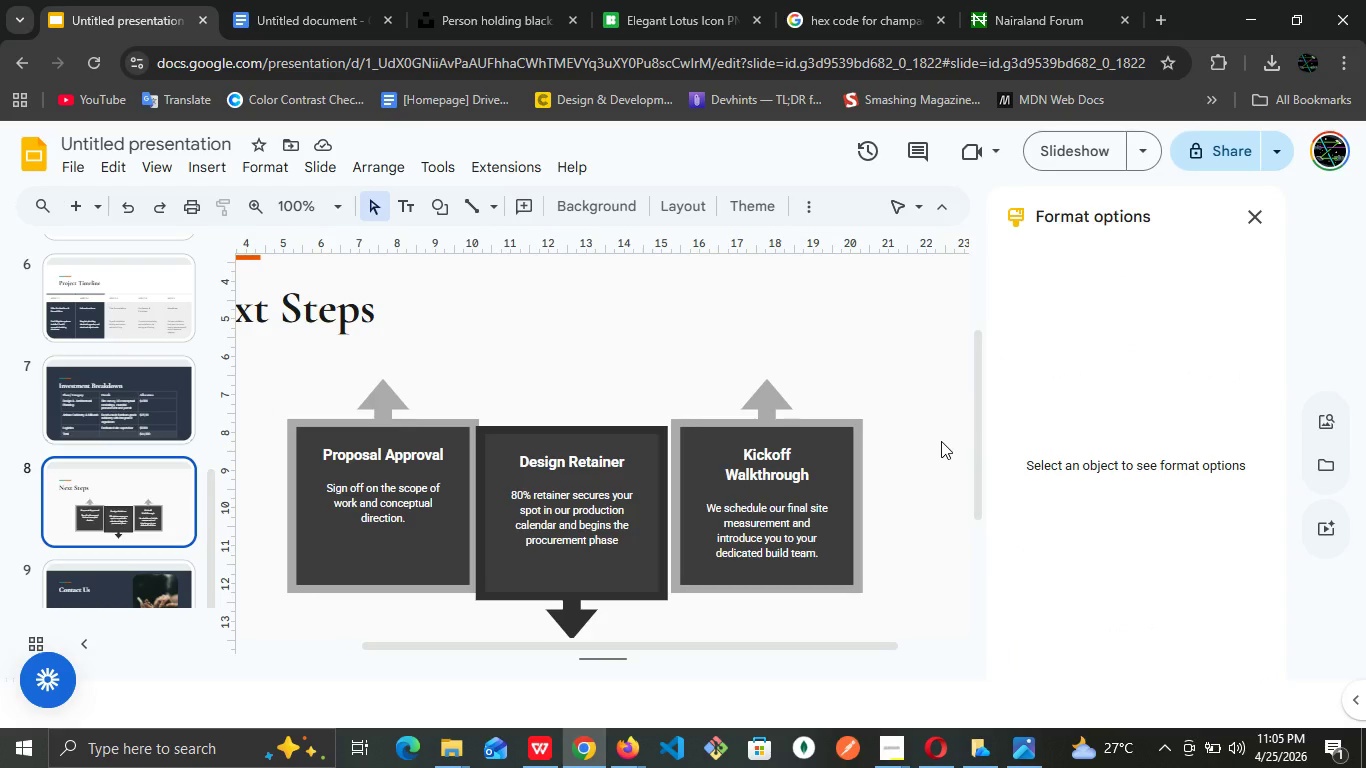 
left_click([974, 499])
 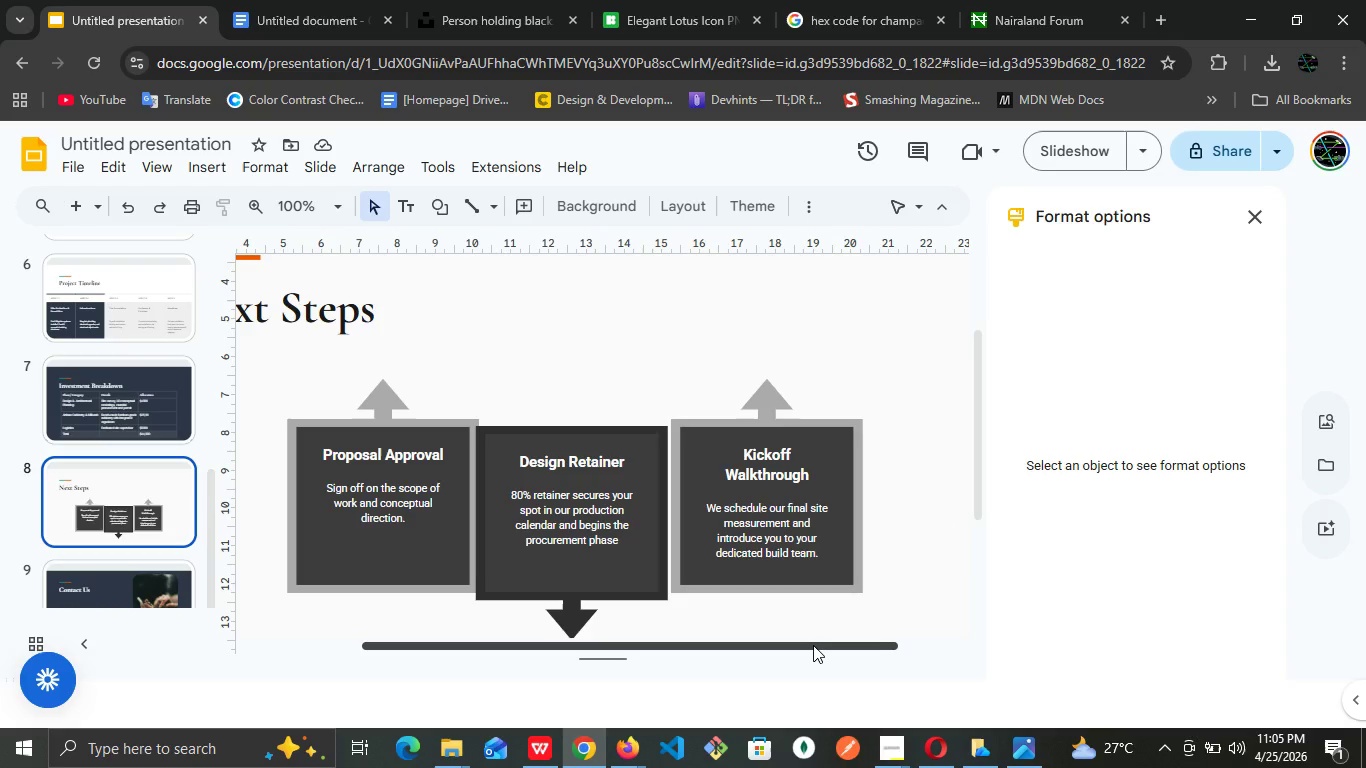 
left_click_drag(start_coordinate=[803, 642], to_coordinate=[732, 624])
 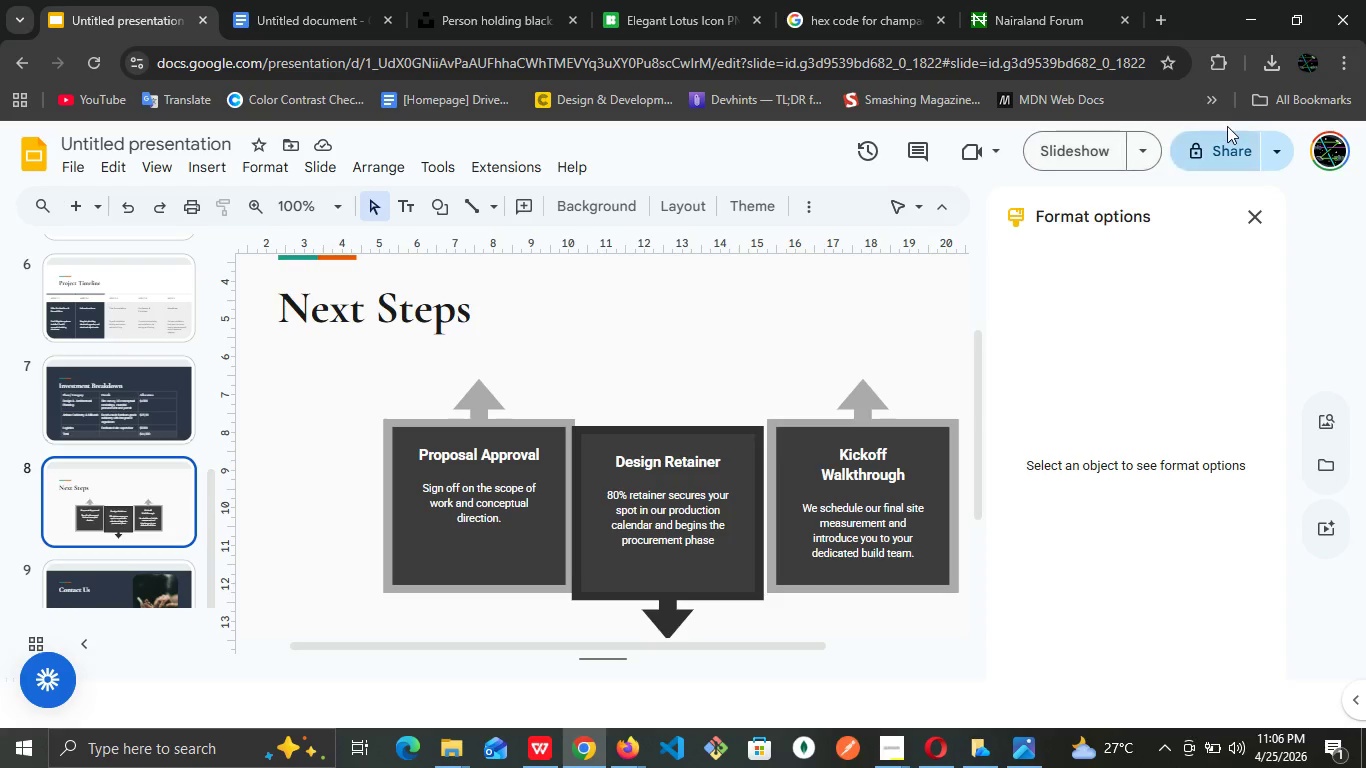 
wait(71.59)
 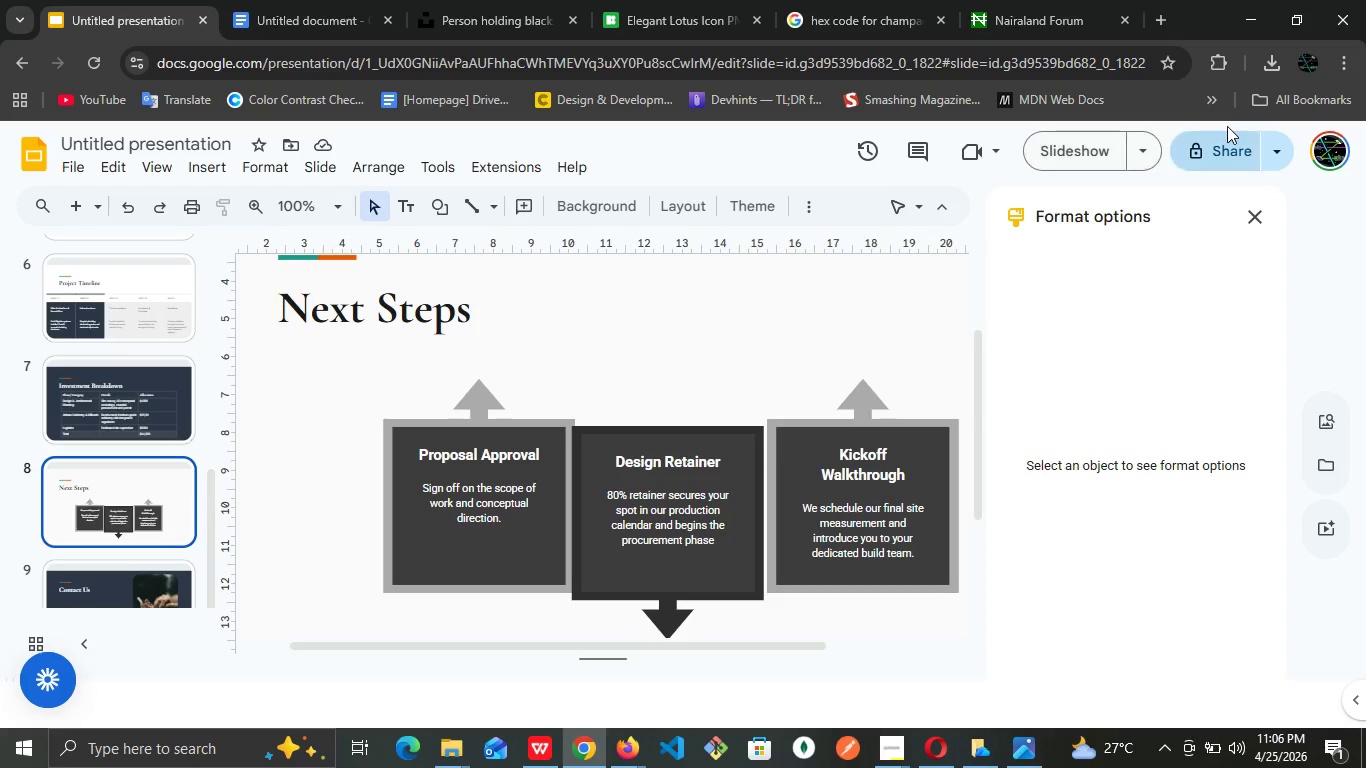 
left_click([767, 338])
 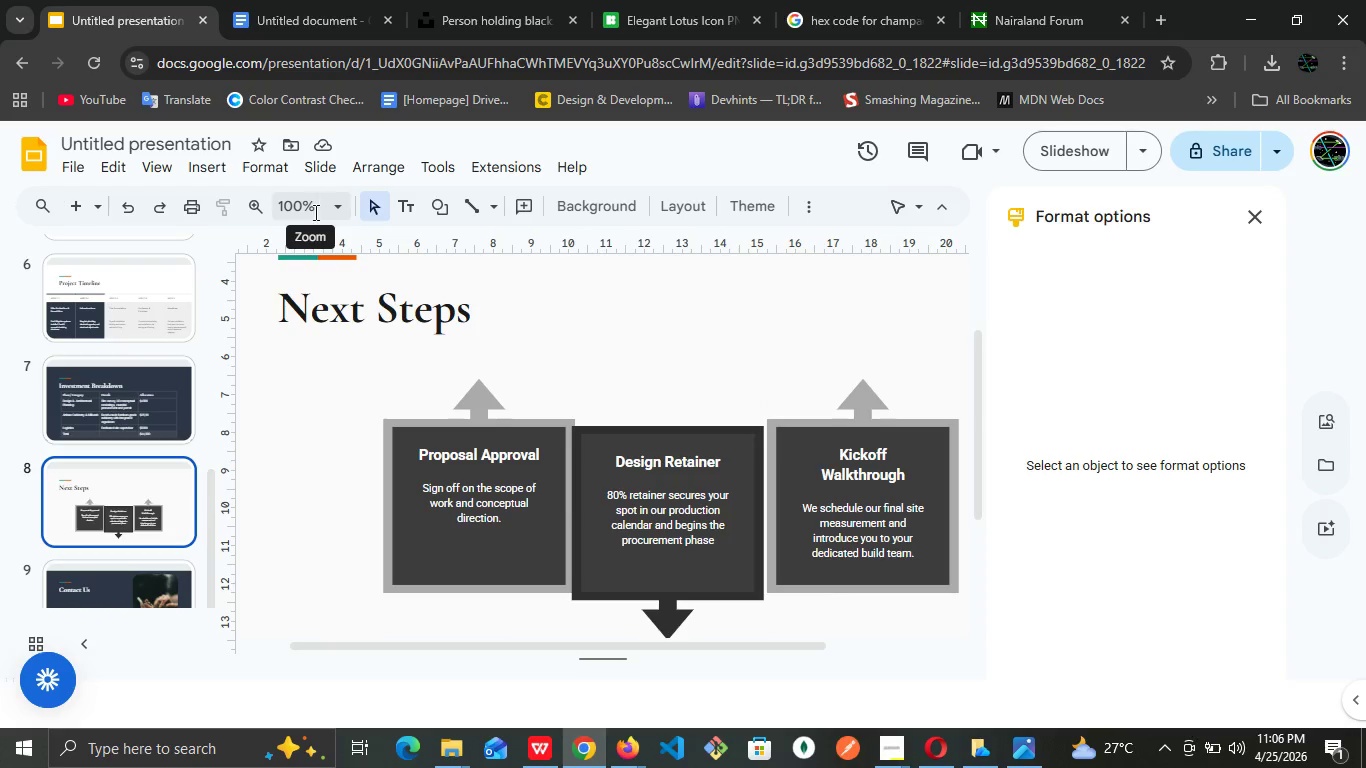 
left_click([113, 392])
 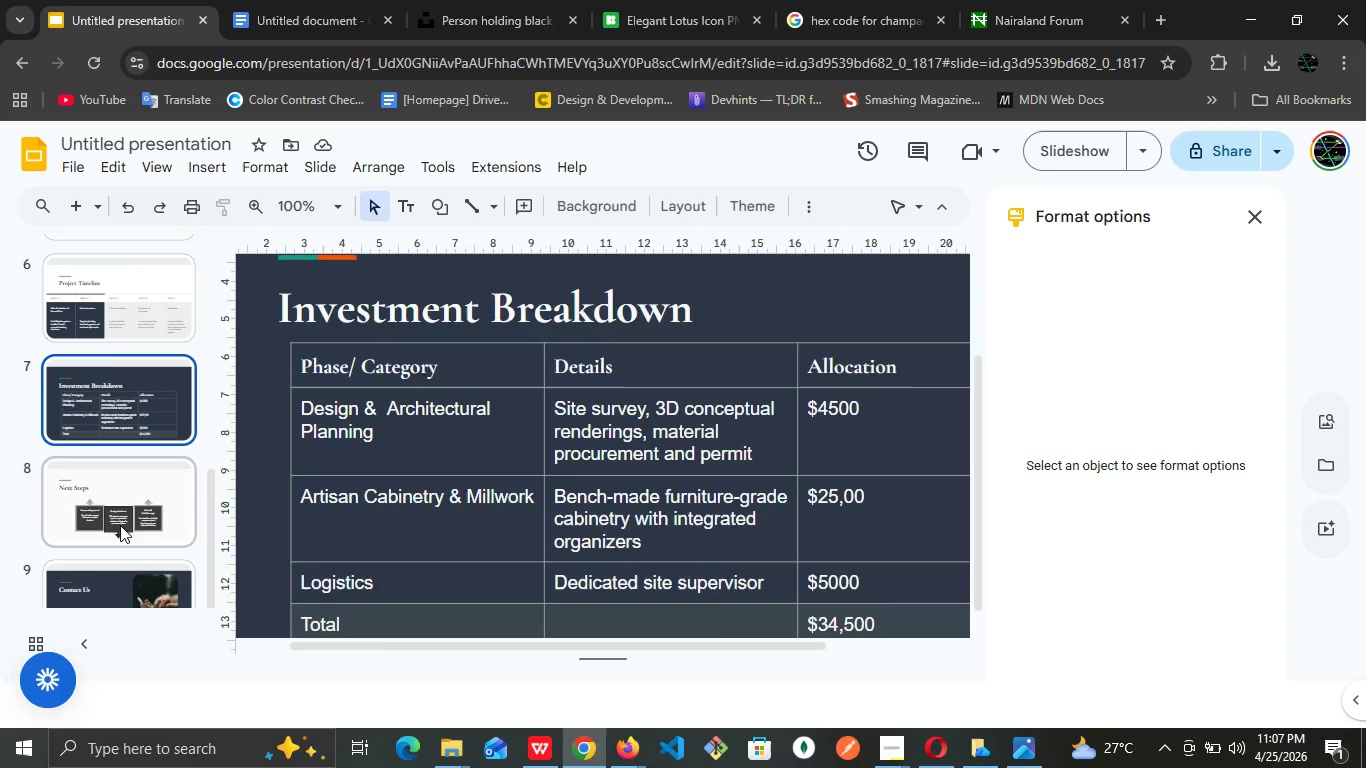 
left_click([121, 518])
 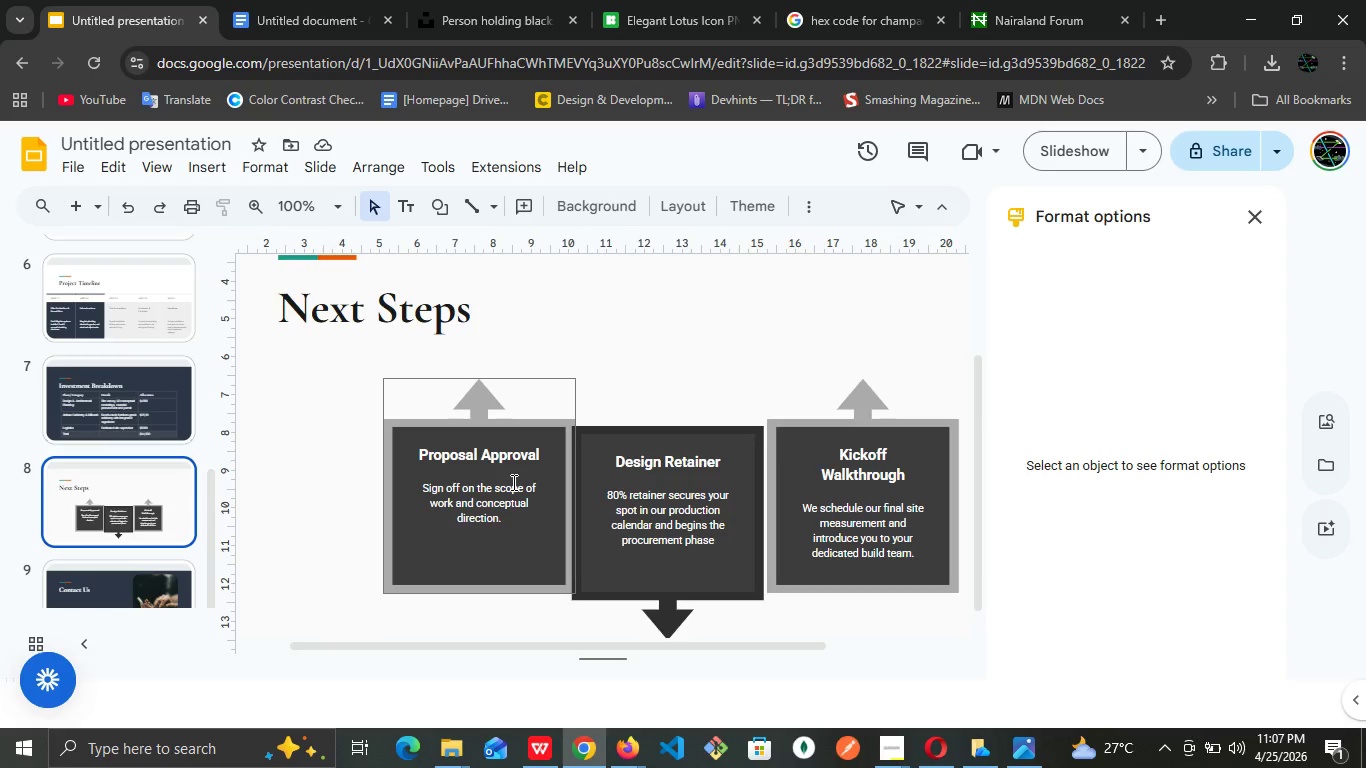 
left_click([512, 482])
 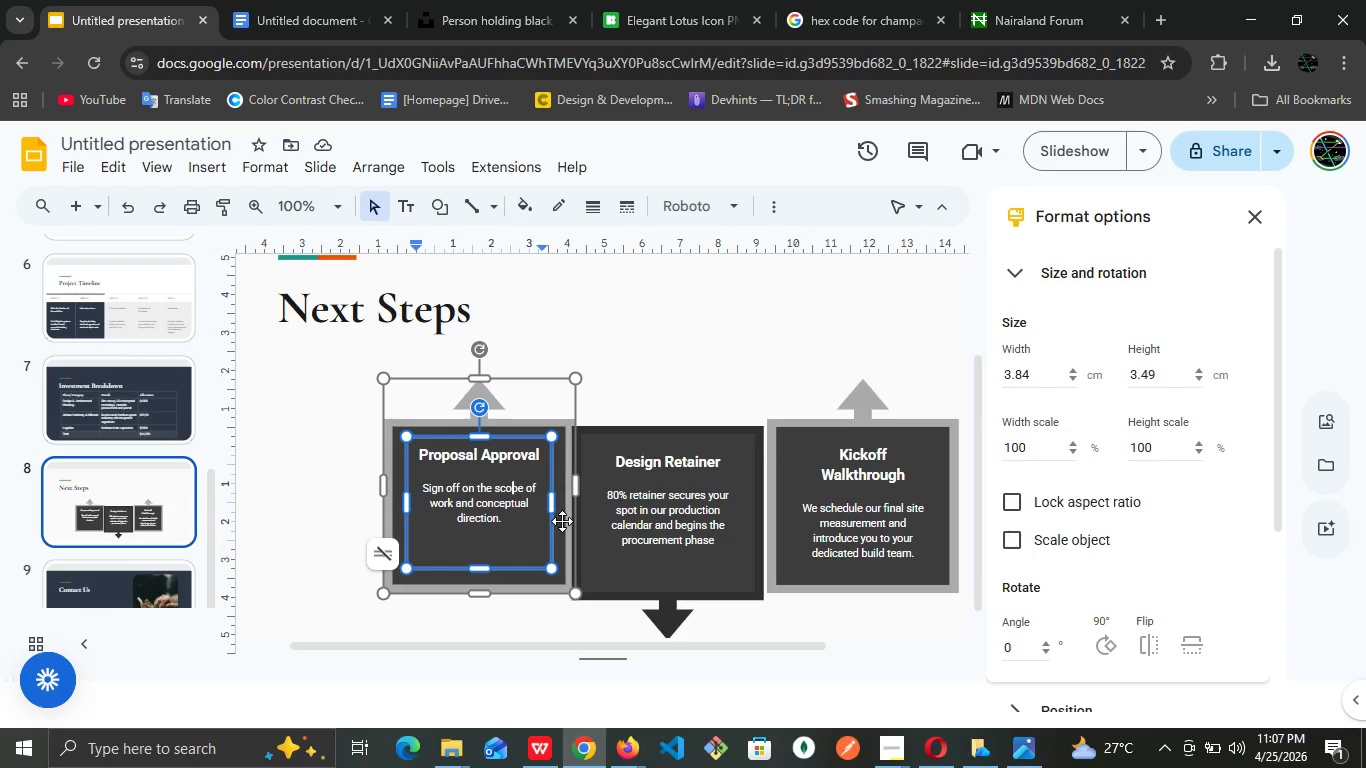 
left_click([562, 521])
 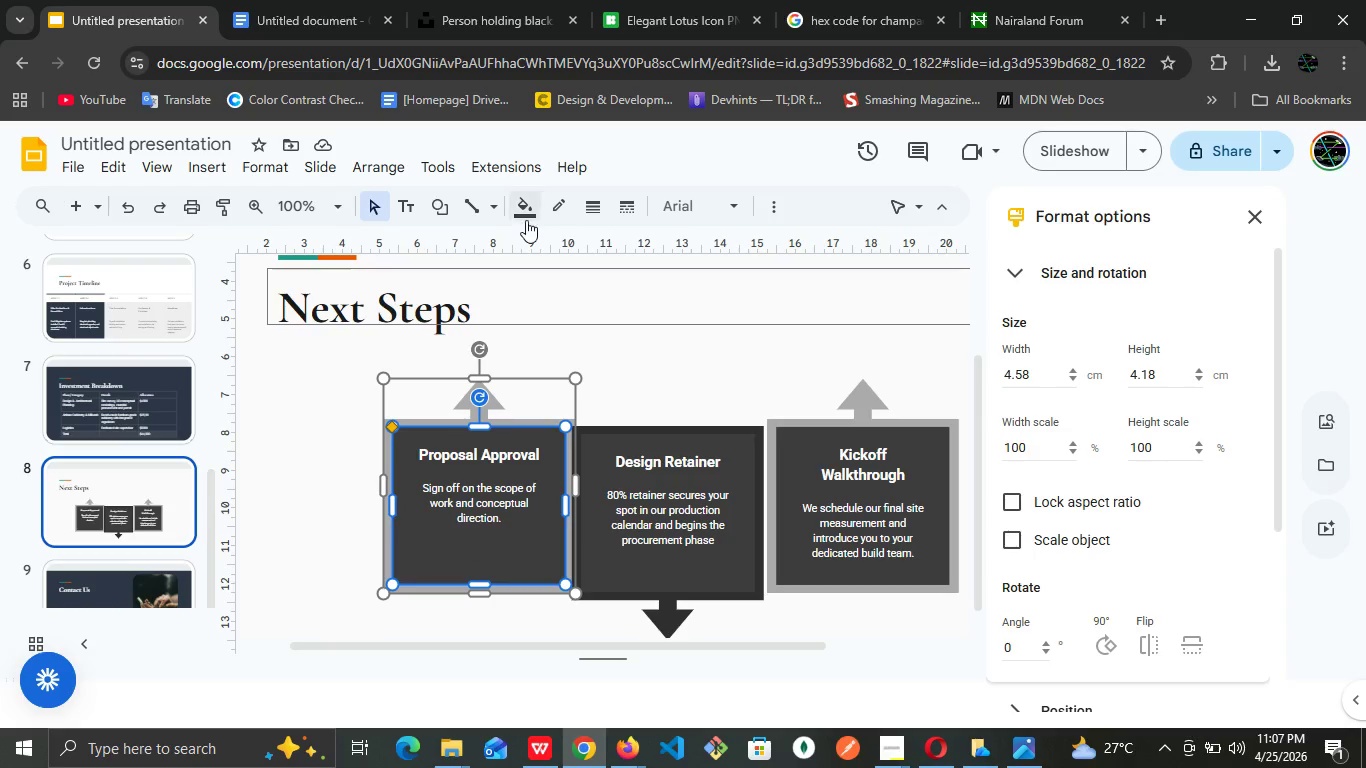 
left_click([527, 205])
 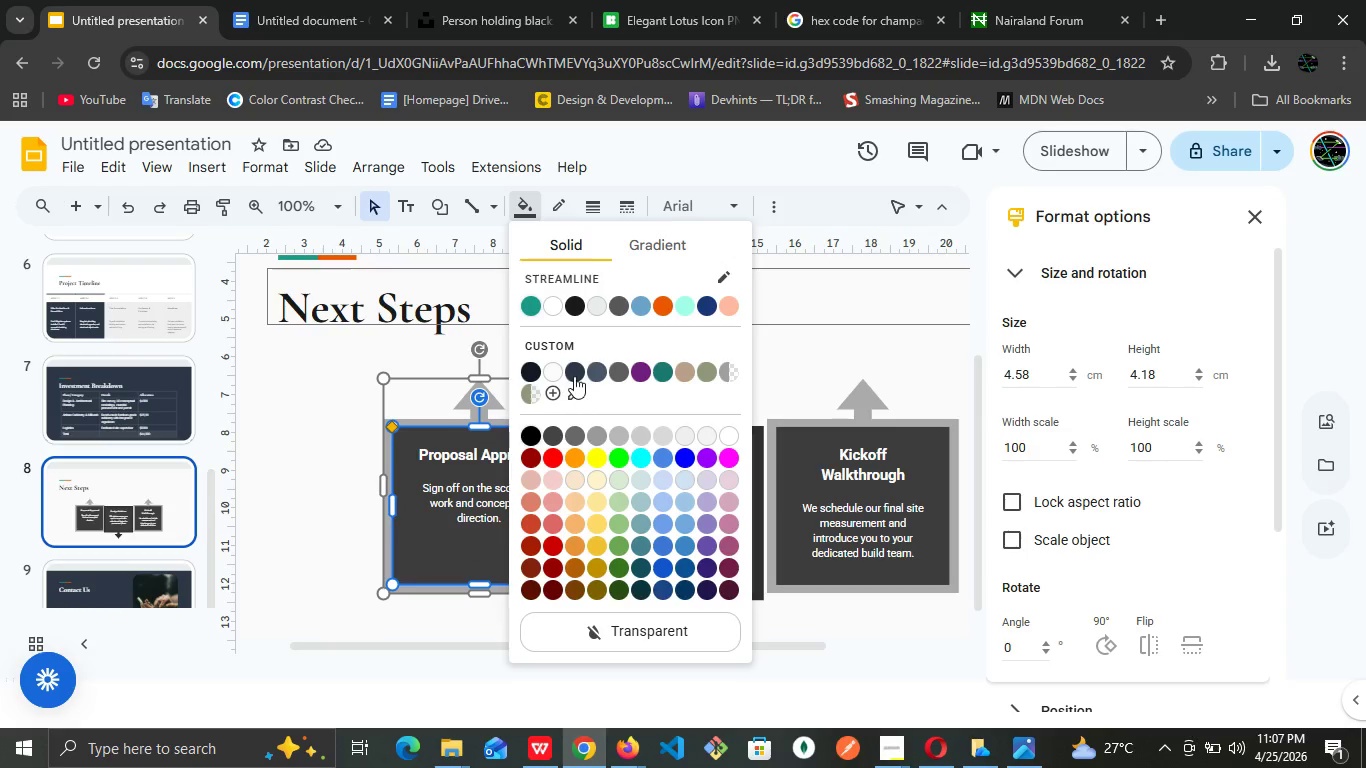 
left_click([574, 374])
 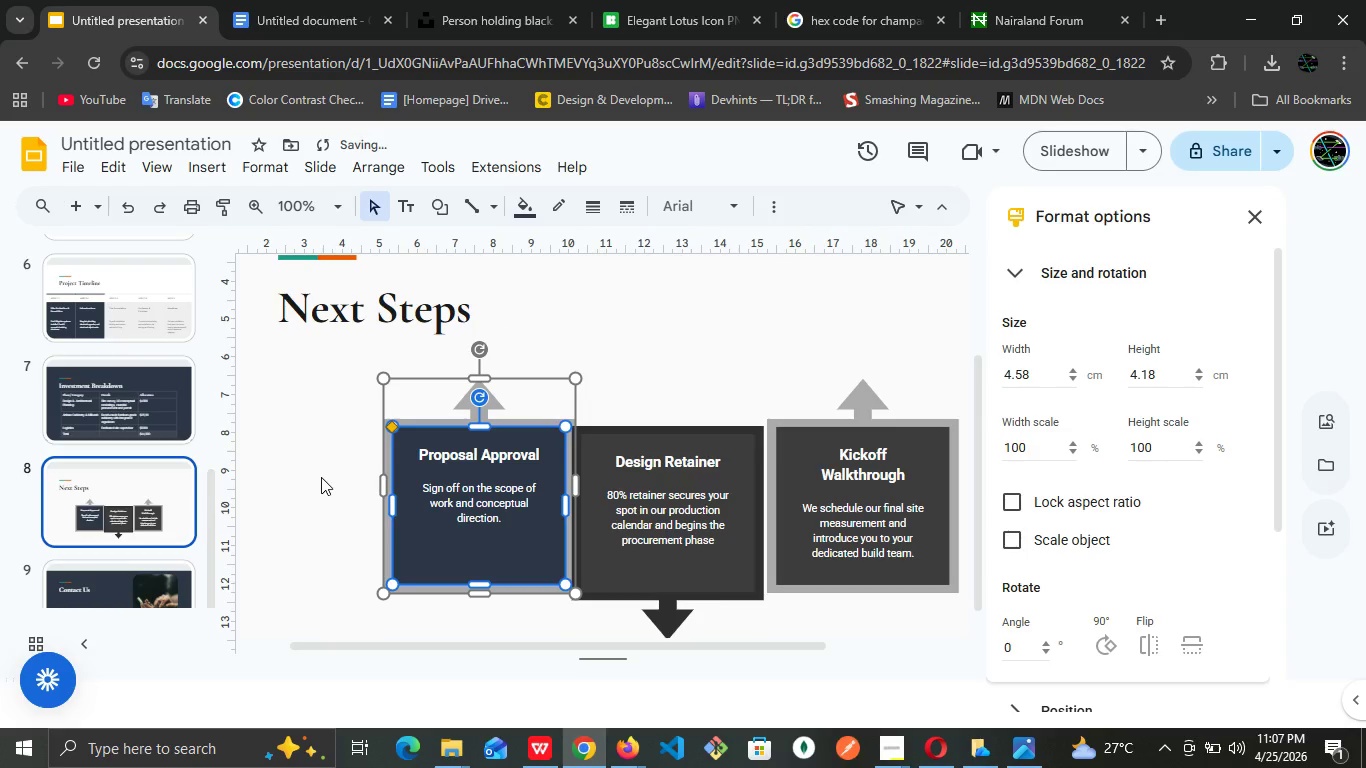 
left_click([321, 477])
 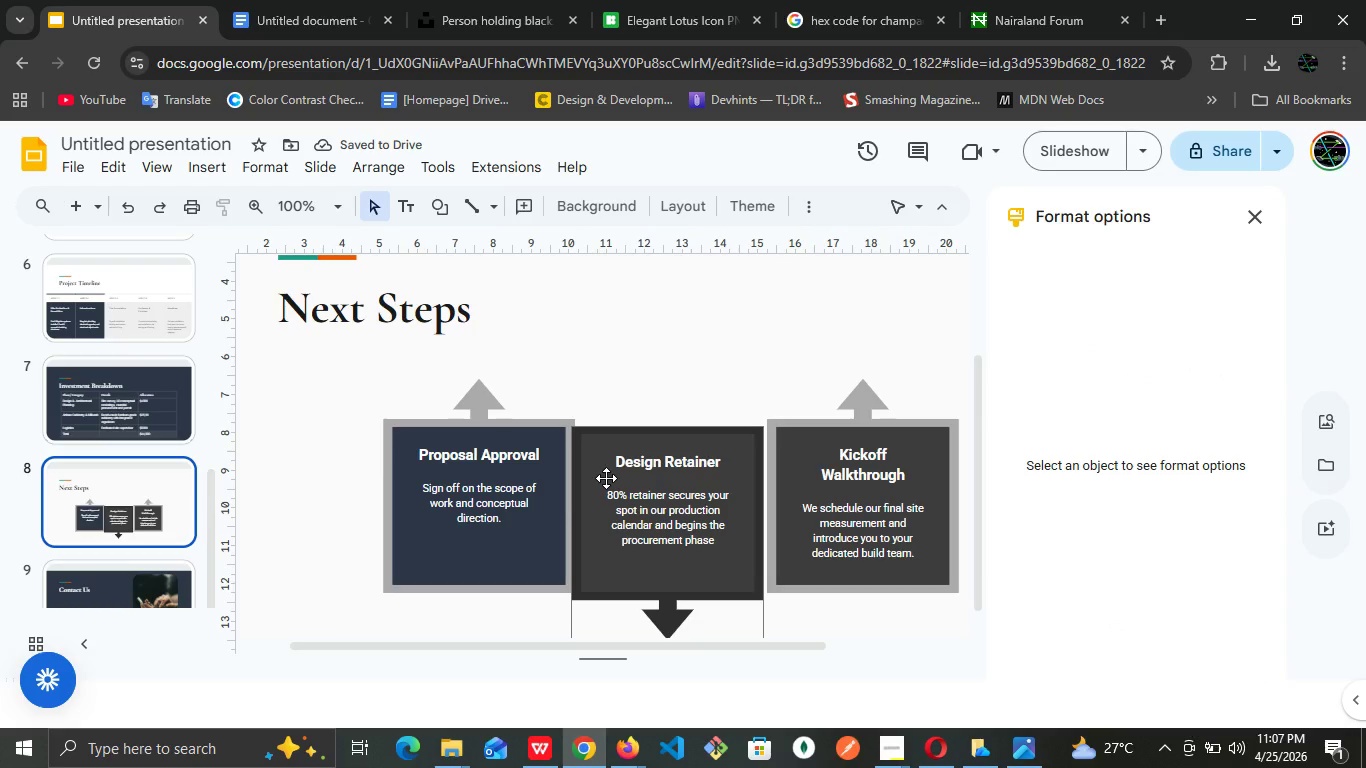 
left_click([606, 478])
 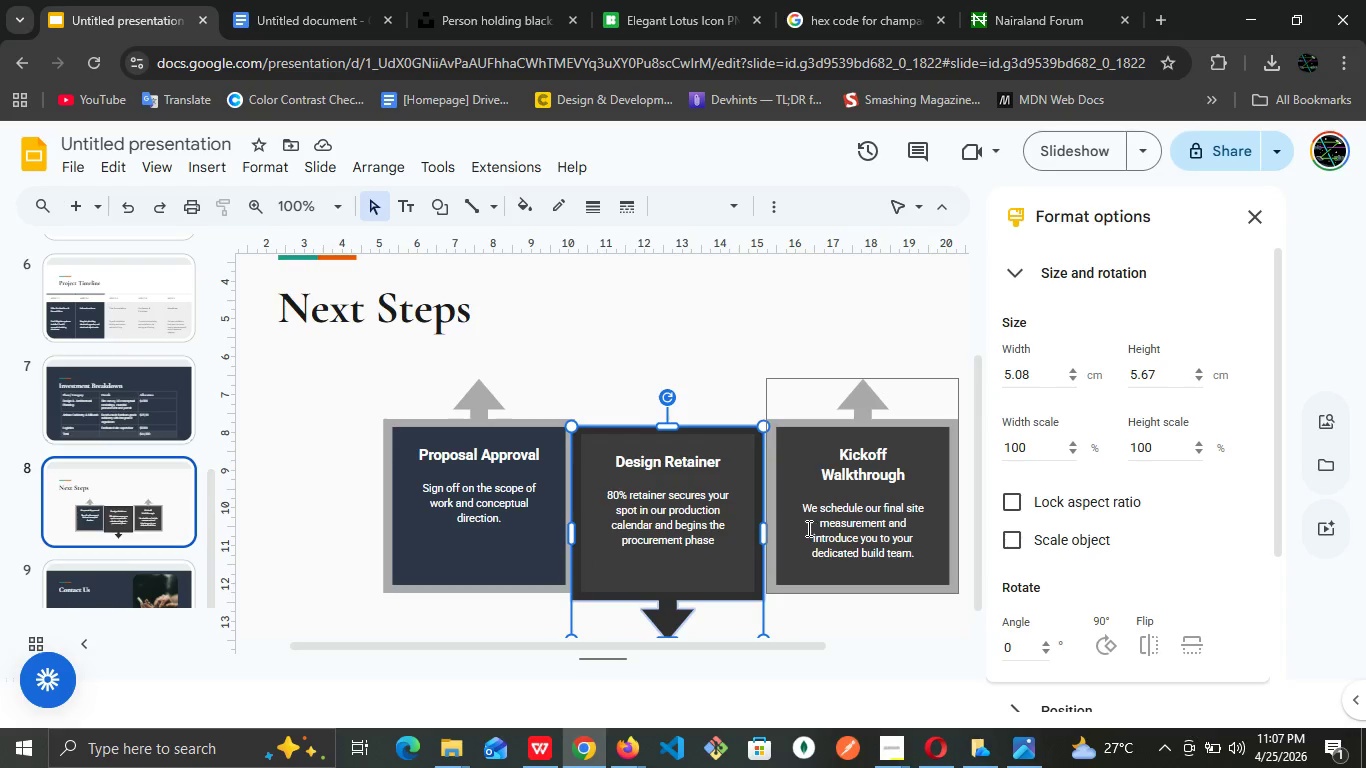 
wait(7.31)
 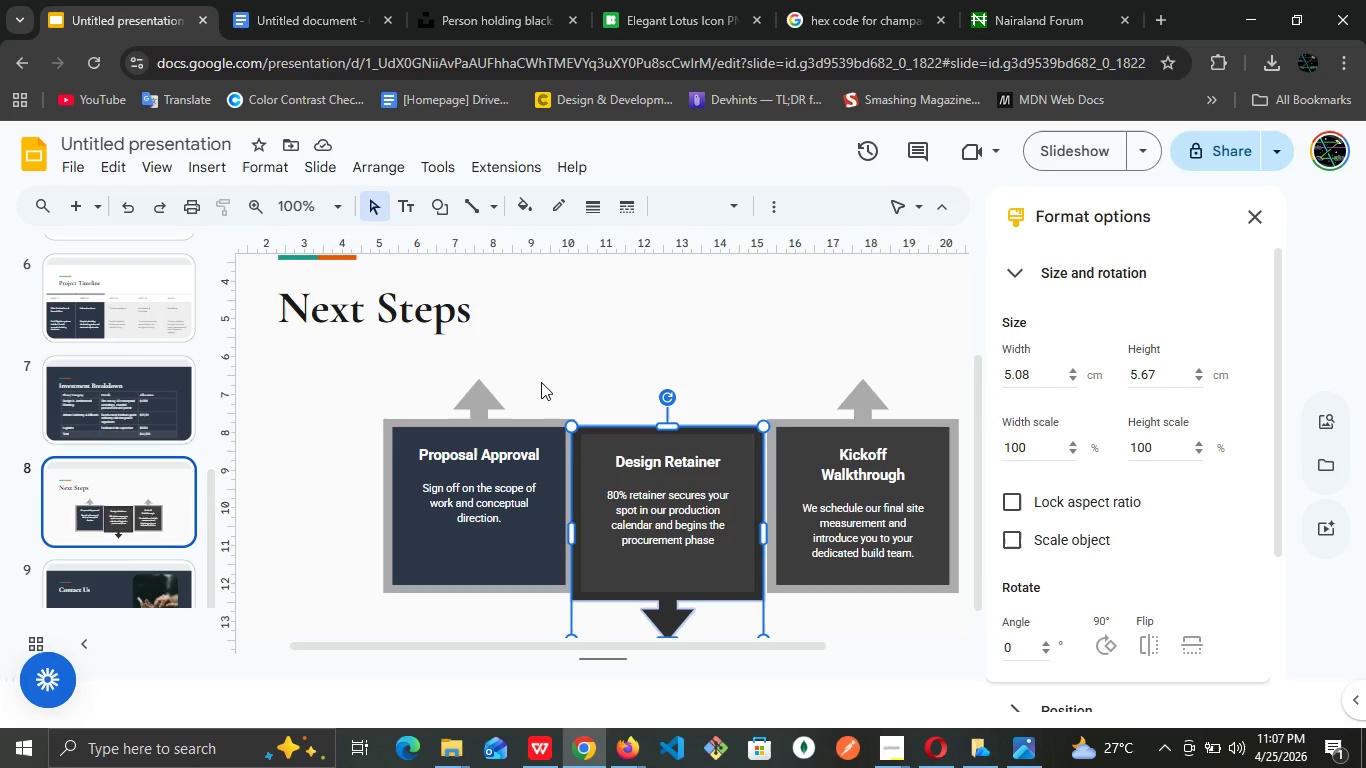 
double_click([786, 504])
 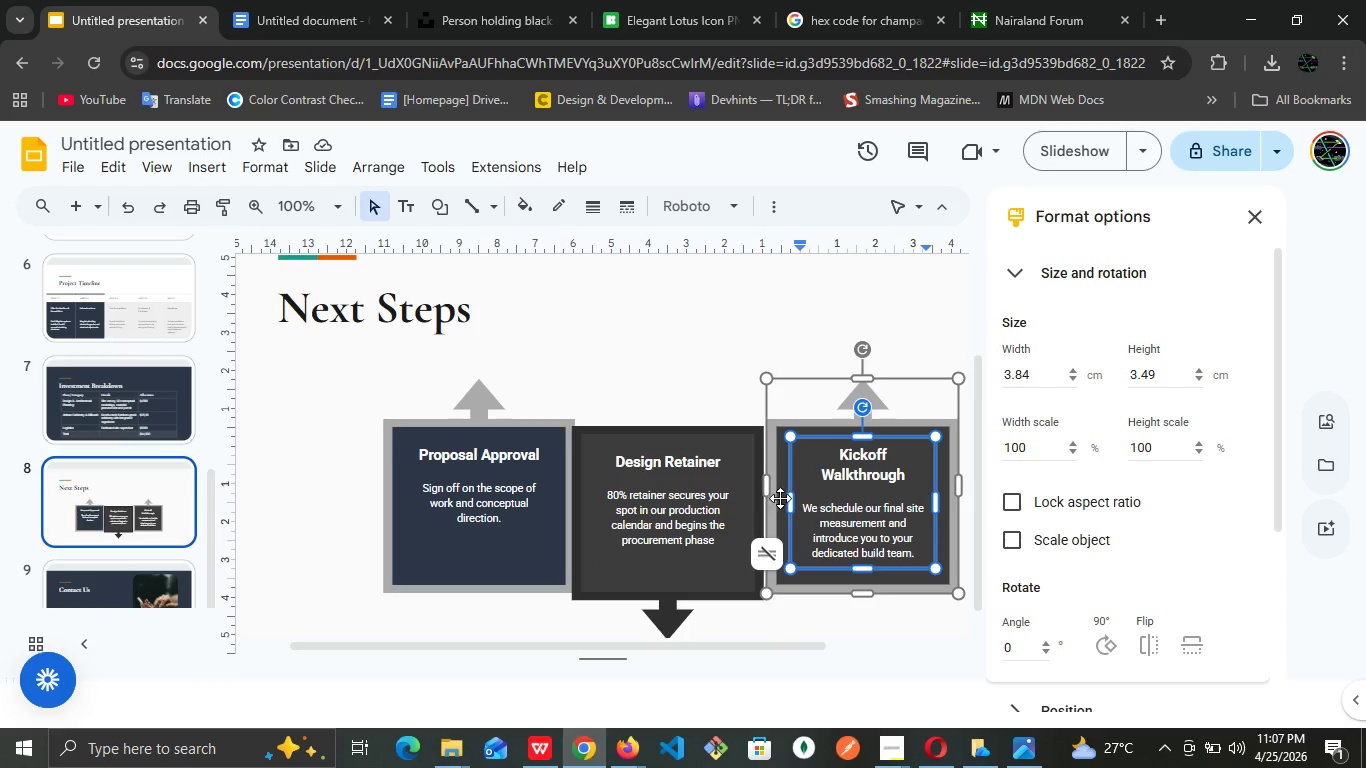 
left_click([781, 498])
 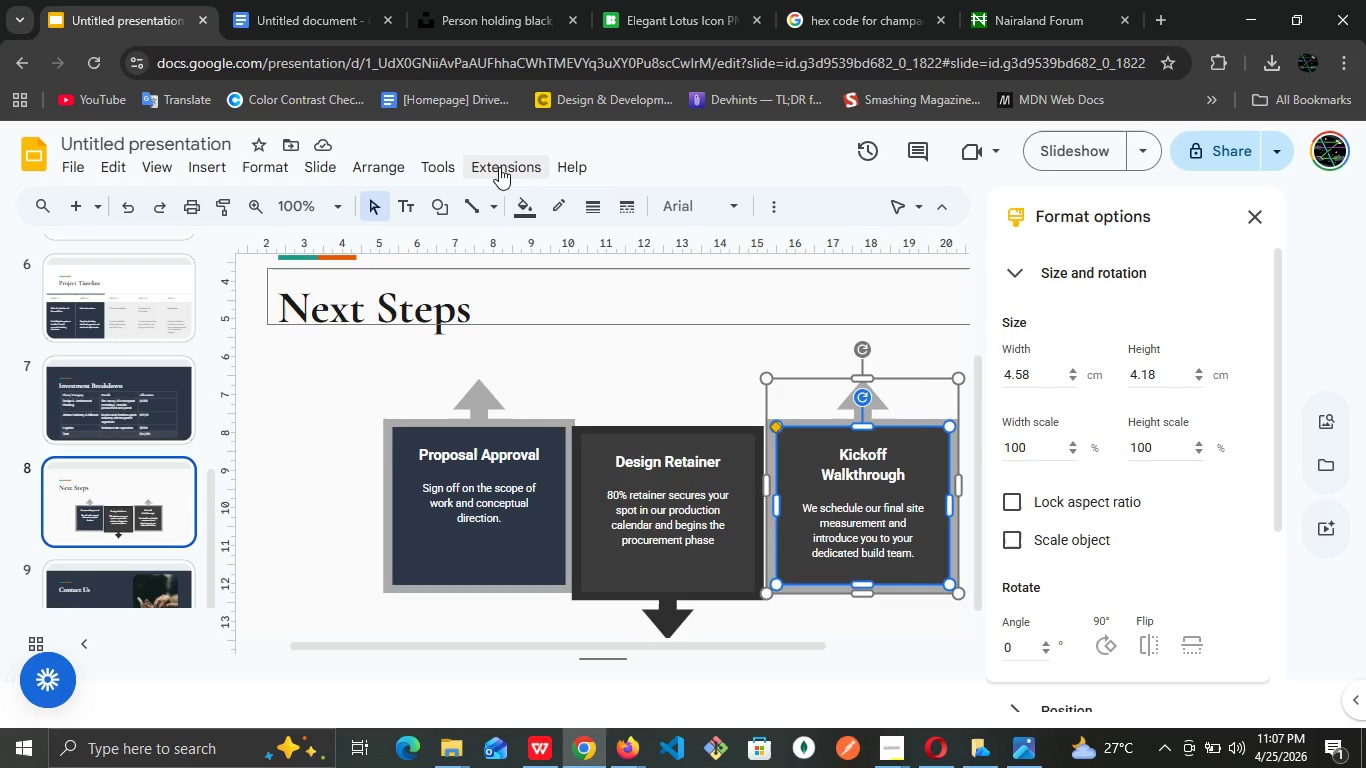 
left_click([525, 202])
 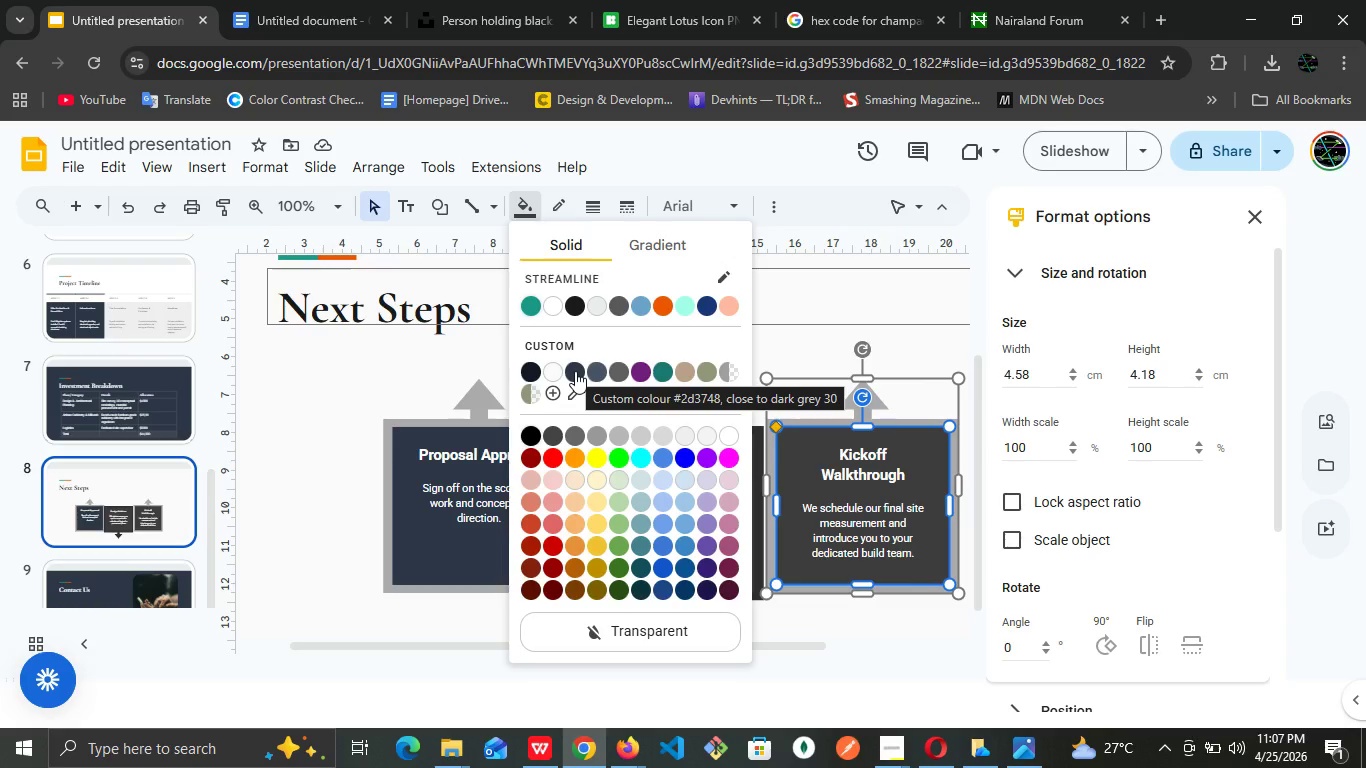 
left_click([575, 371])
 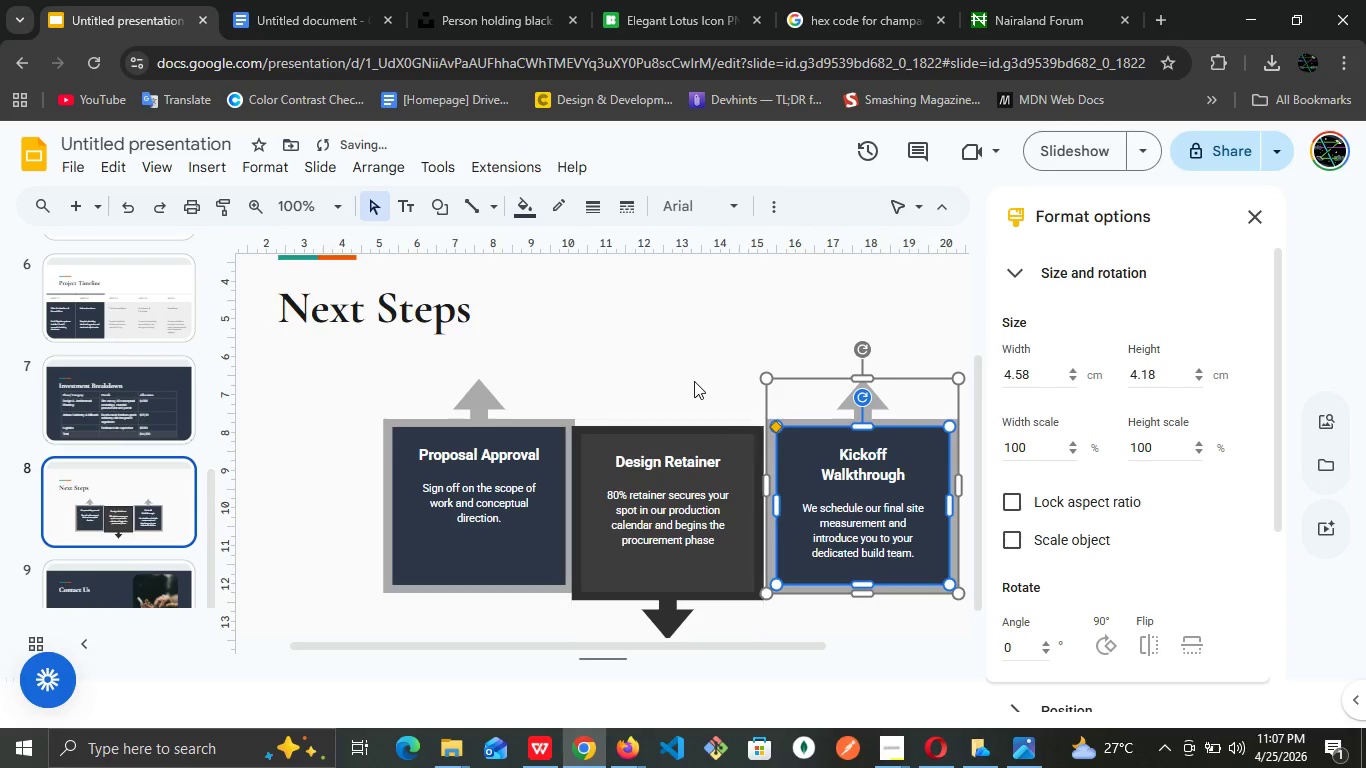 
left_click([694, 381])
 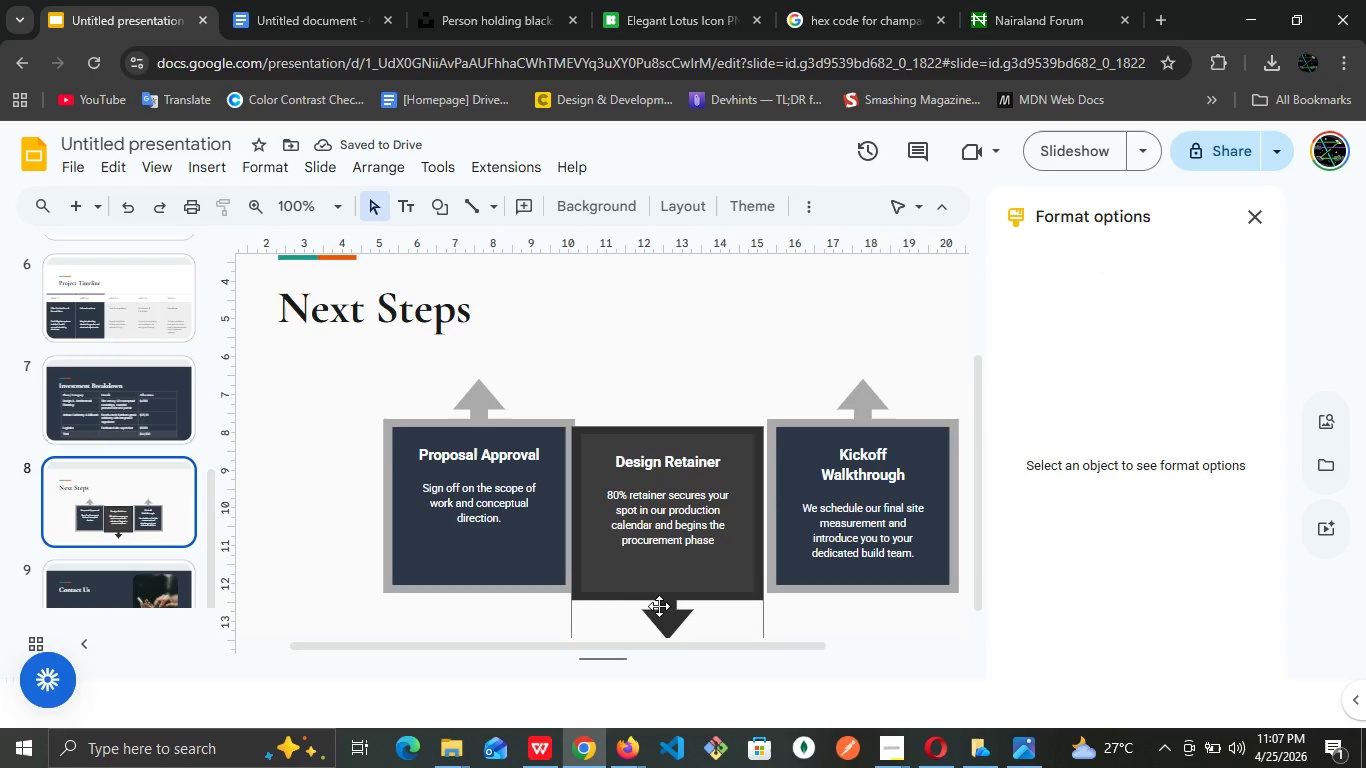 
left_click([660, 614])
 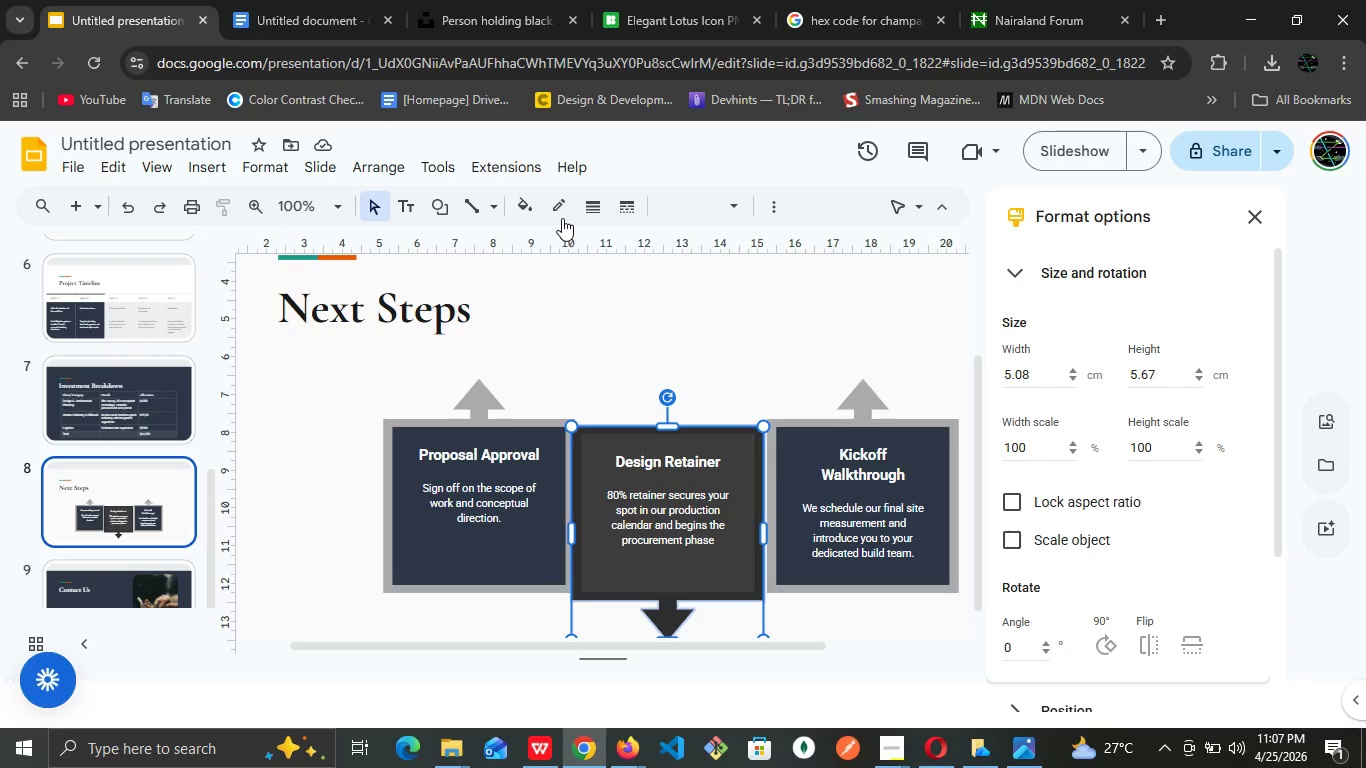 
left_click([565, 214])
 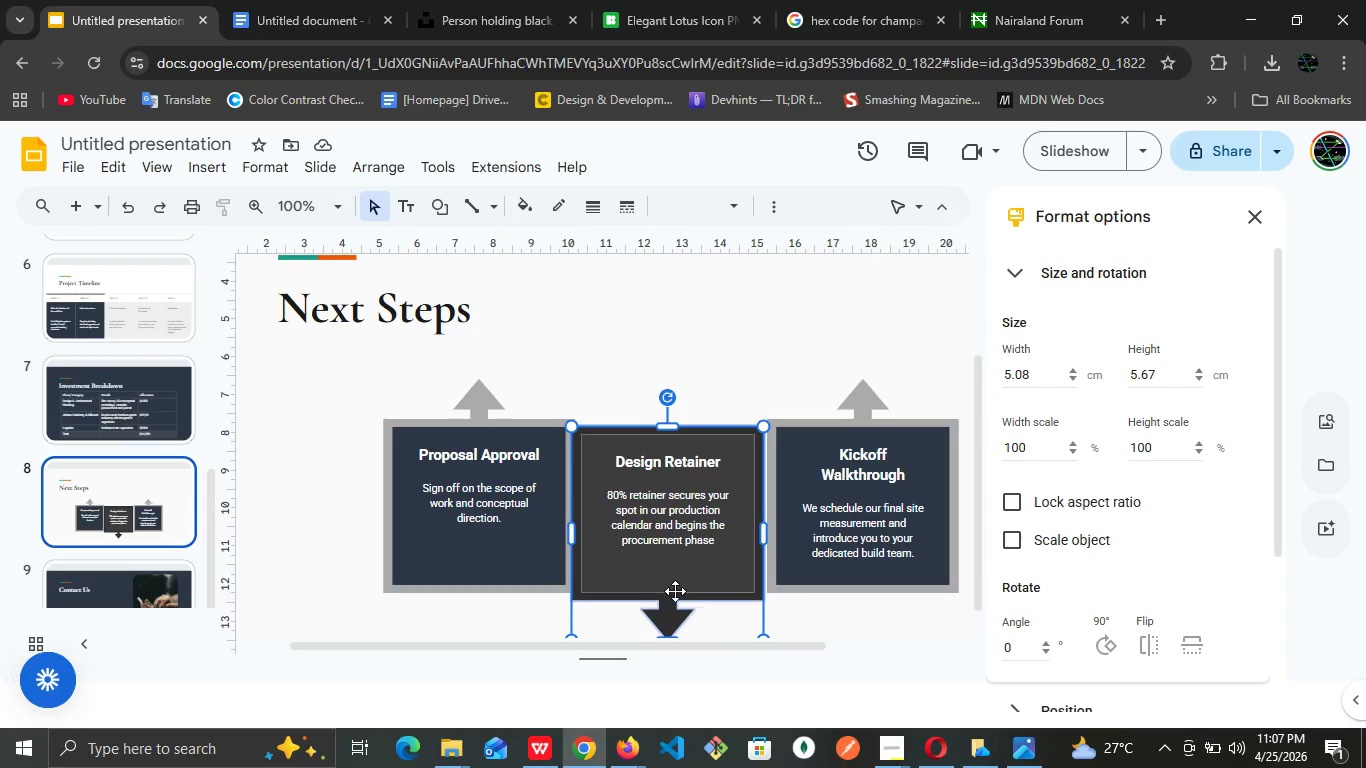 
left_click([673, 608])
 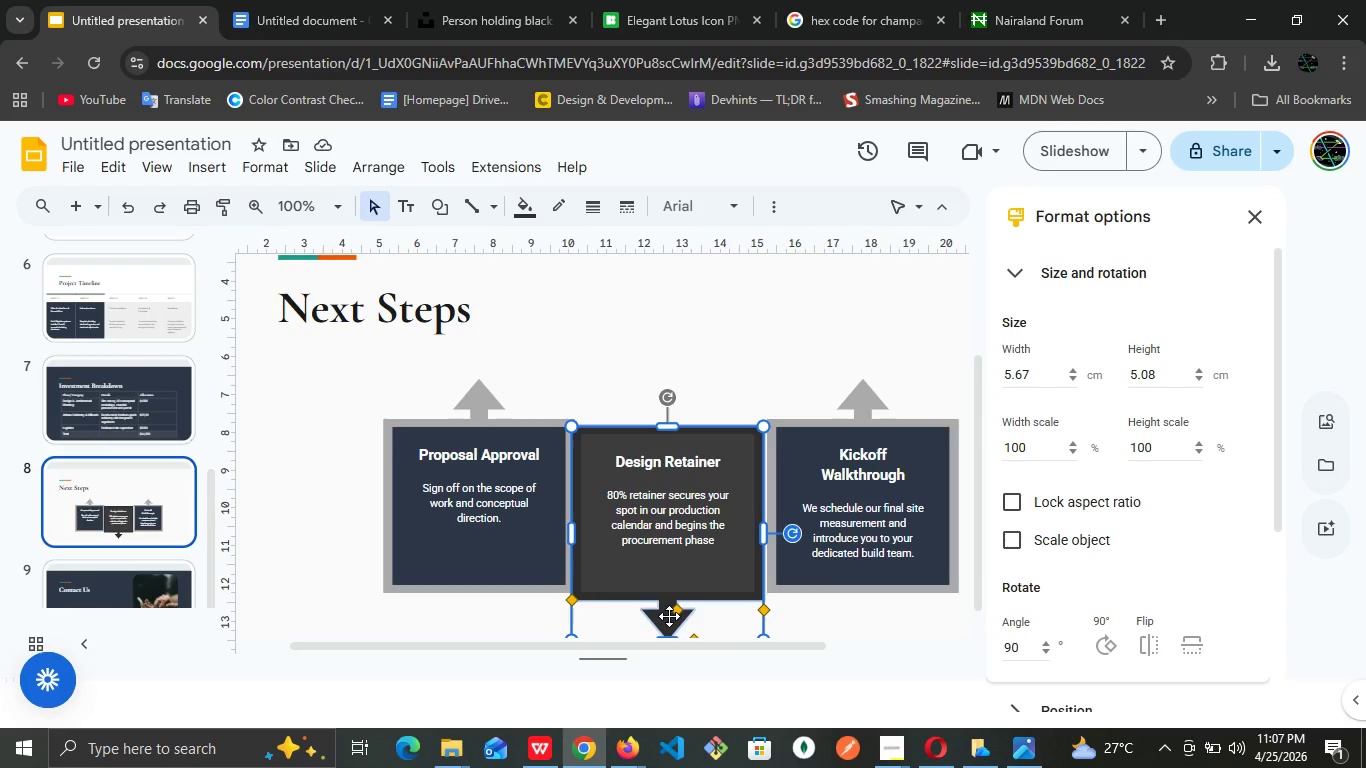 
double_click([669, 616])
 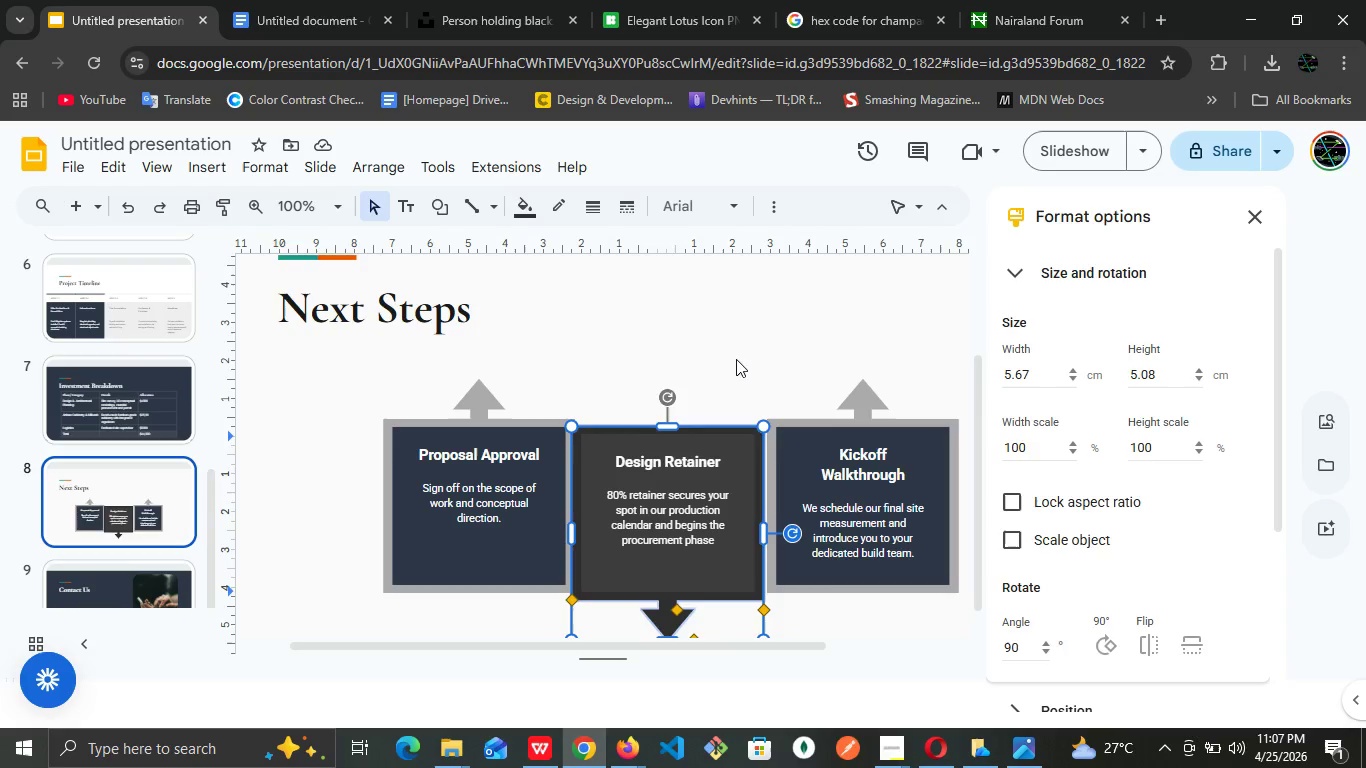 
left_click([740, 349])
 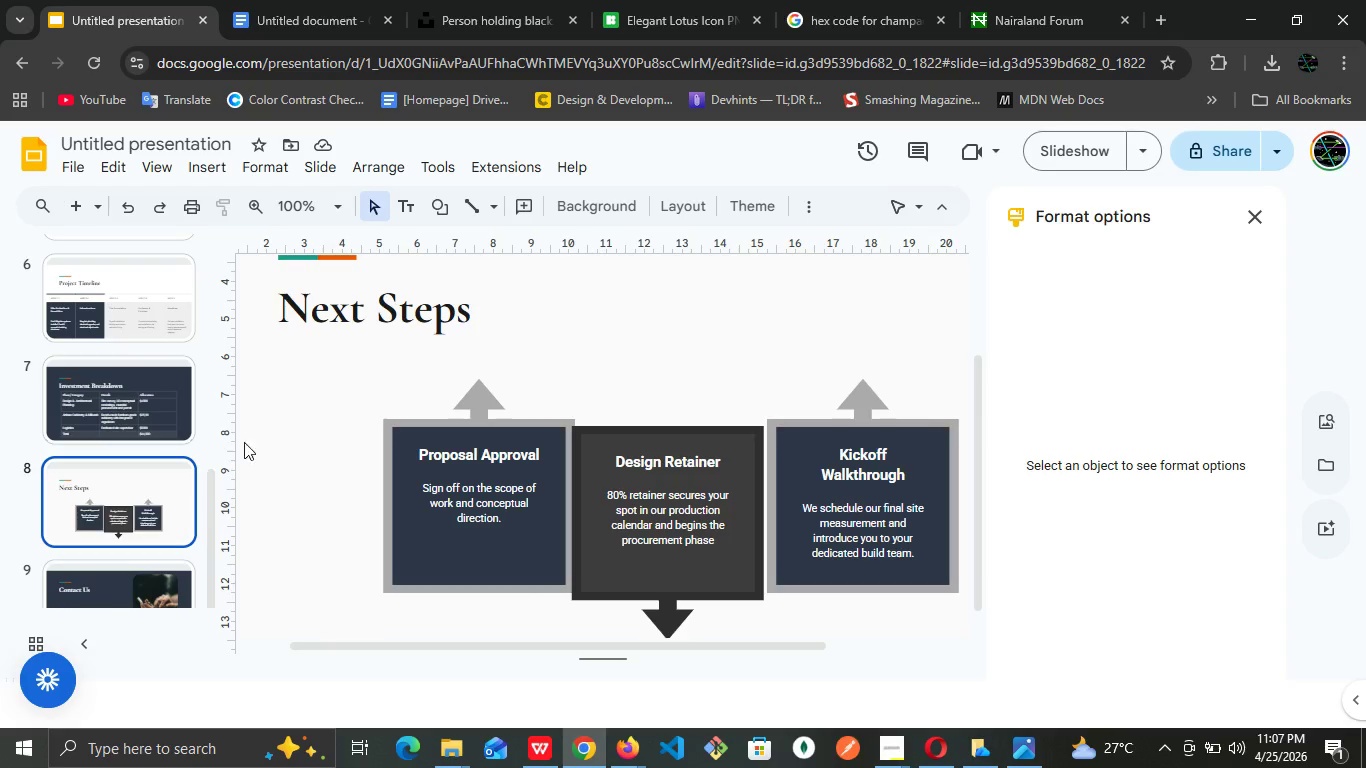 
scroll: coordinate [186, 444], scroll_direction: down, amount: 2.0
 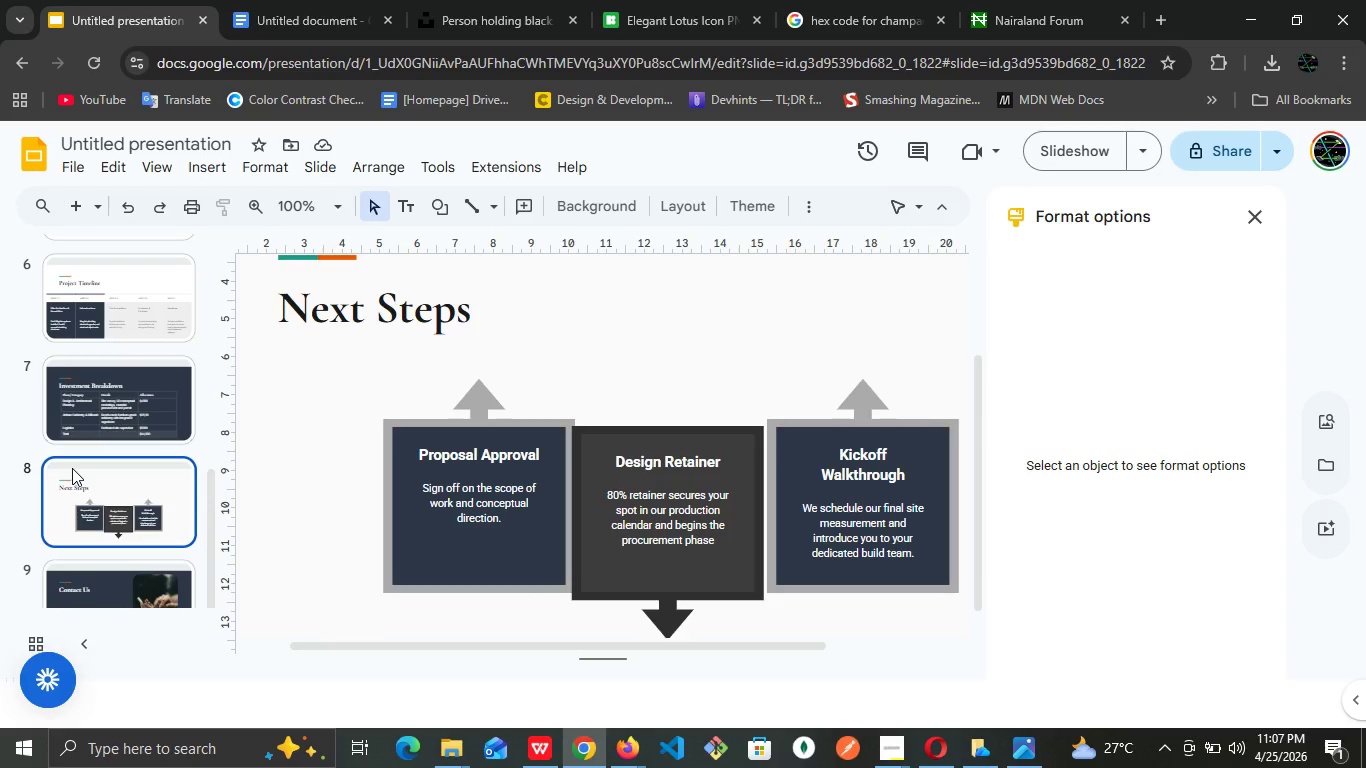 
scroll: coordinate [73, 469], scroll_direction: up, amount: 6.0
 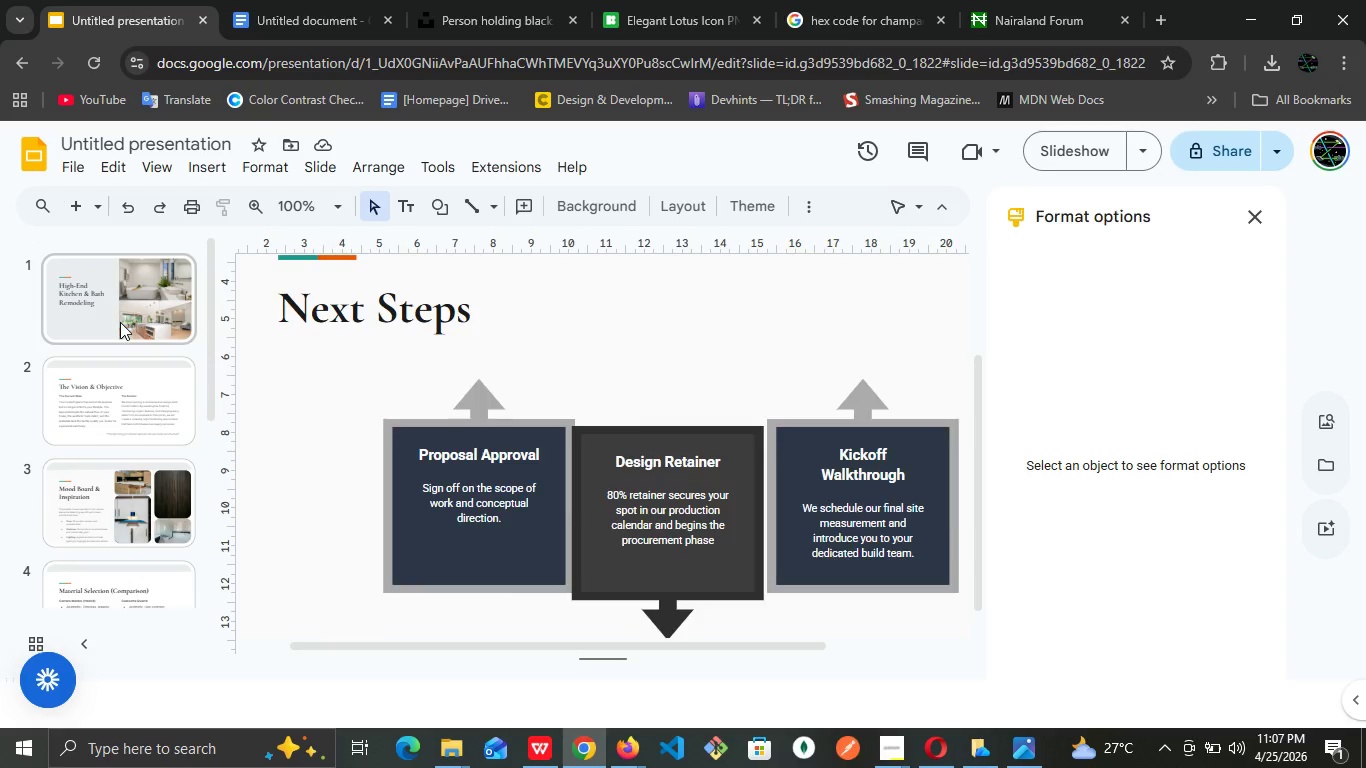 
left_click([120, 322])
 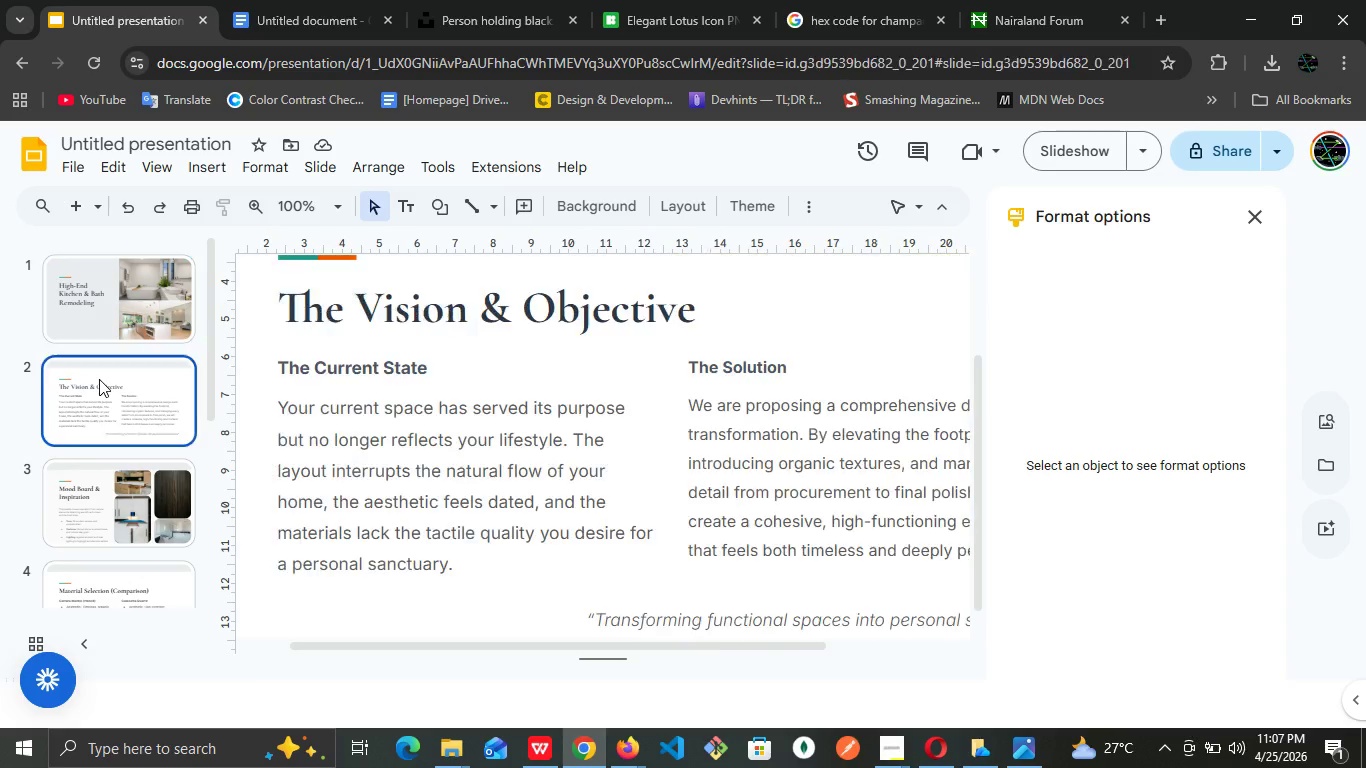 
left_click([99, 379])
 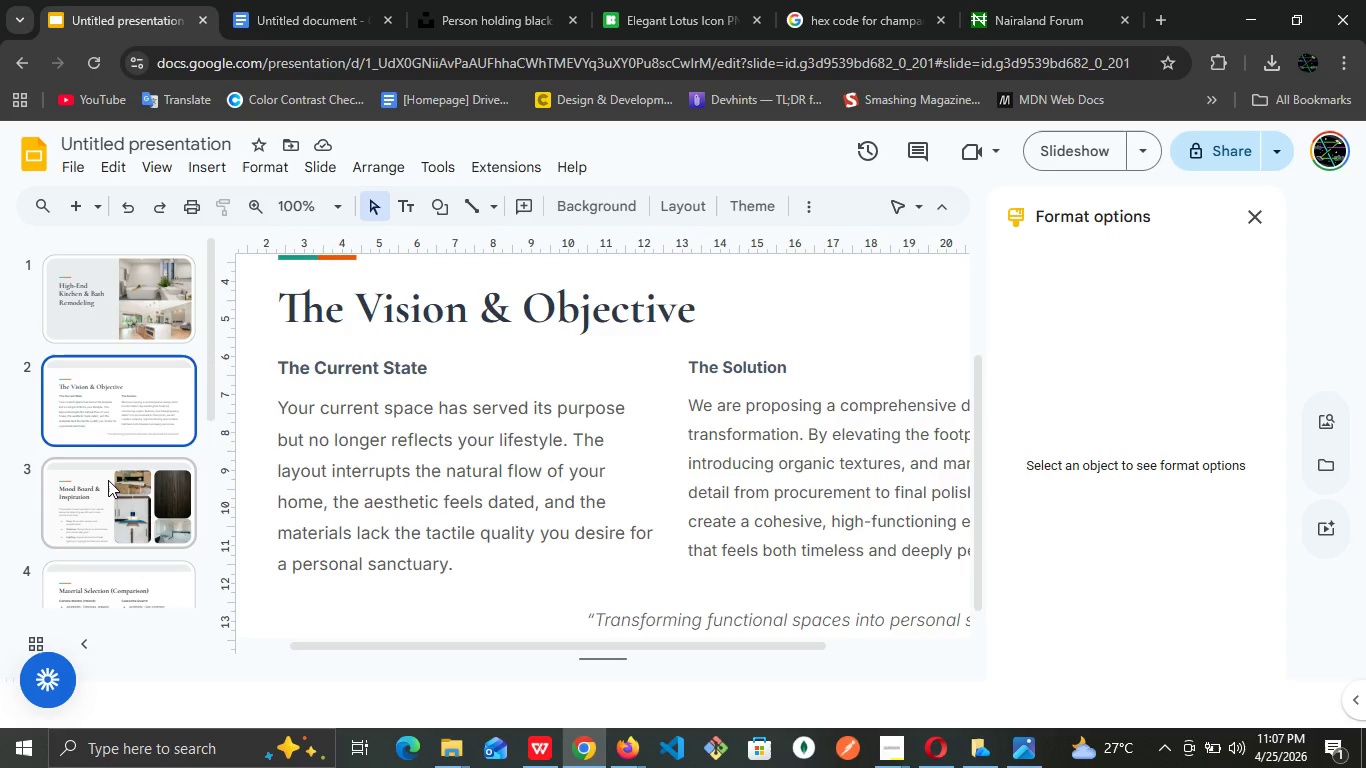 
left_click([108, 480])
 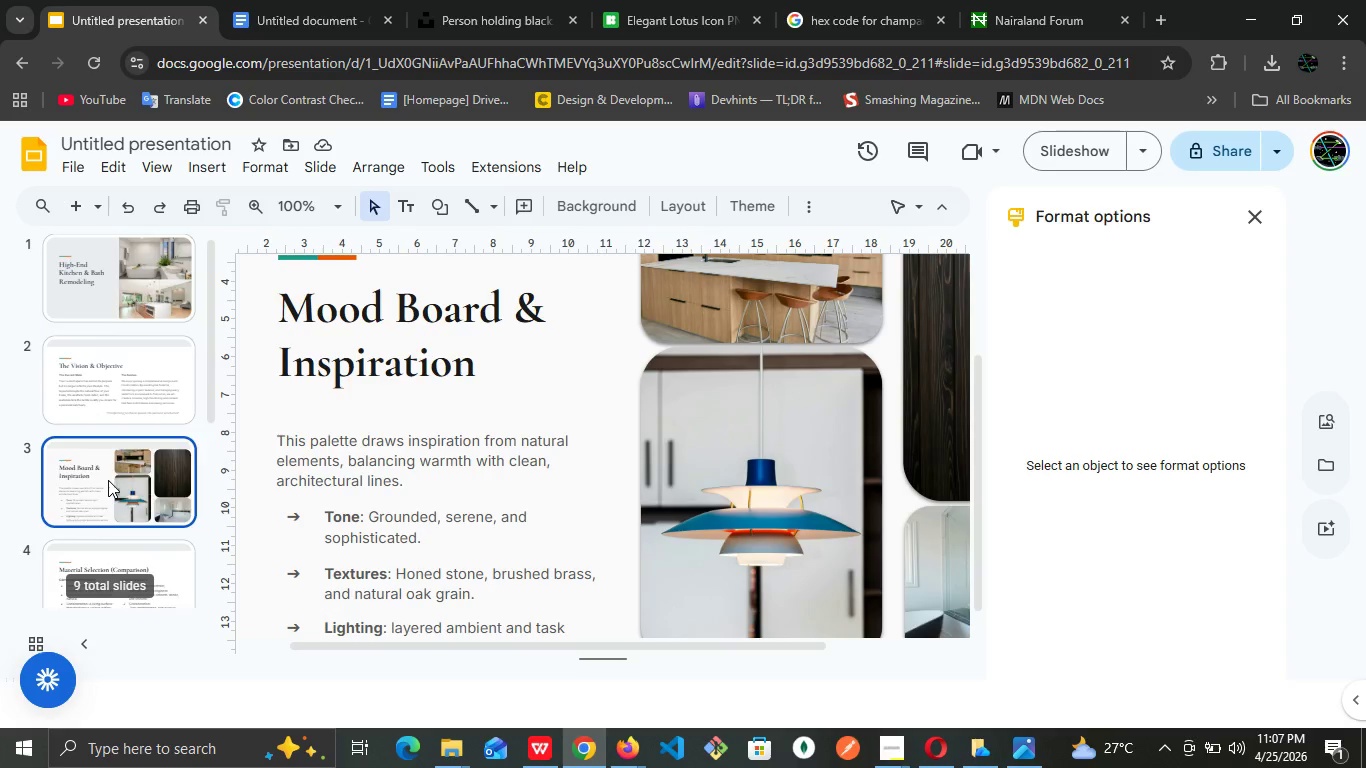 
scroll: coordinate [108, 481], scroll_direction: down, amount: 3.0
 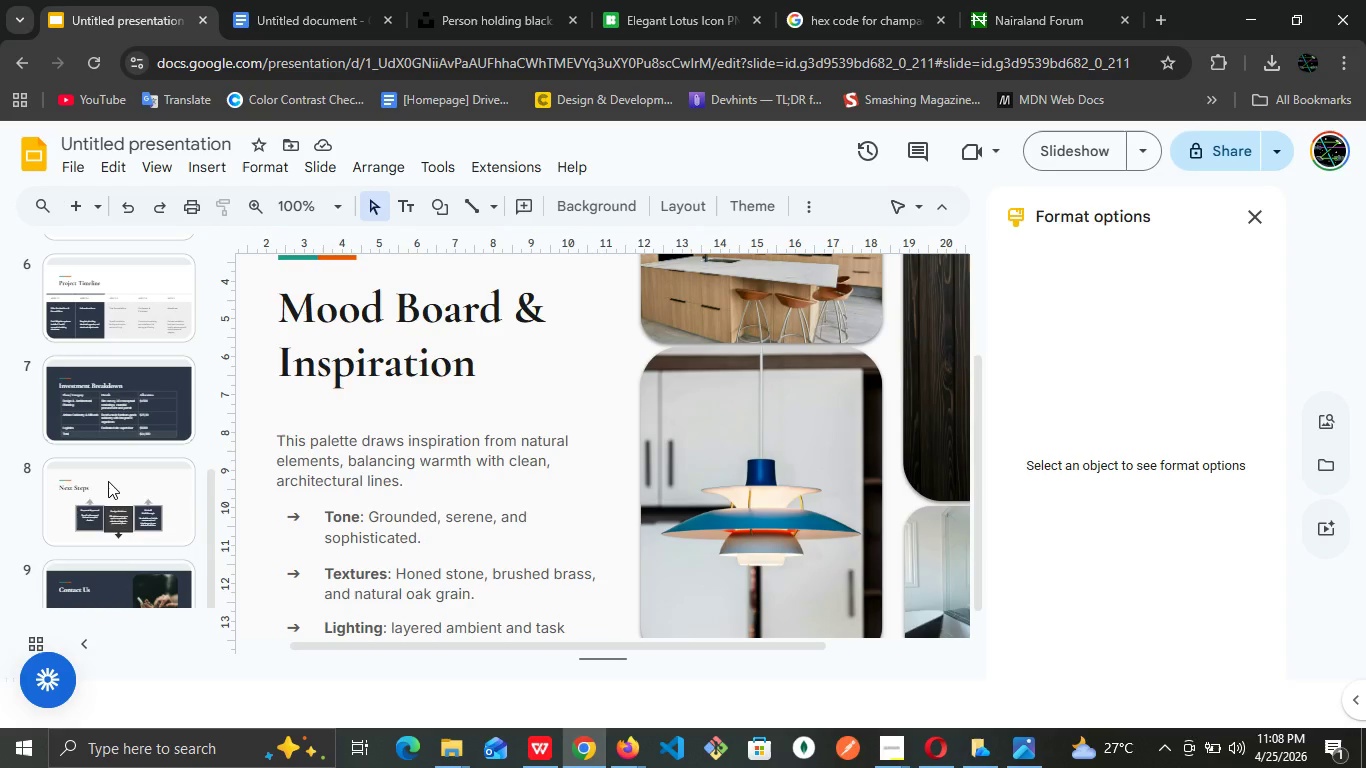 
wait(30.81)
 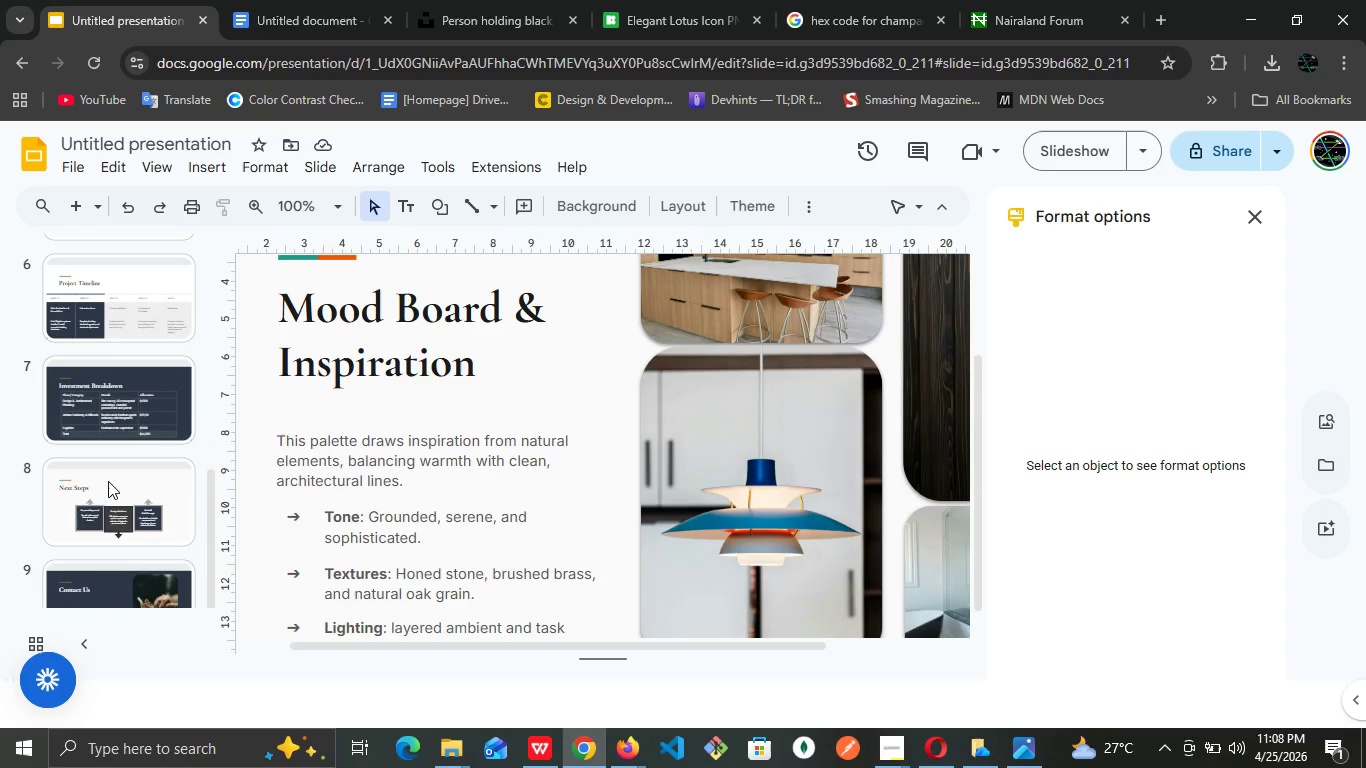 
left_click([161, 410])
 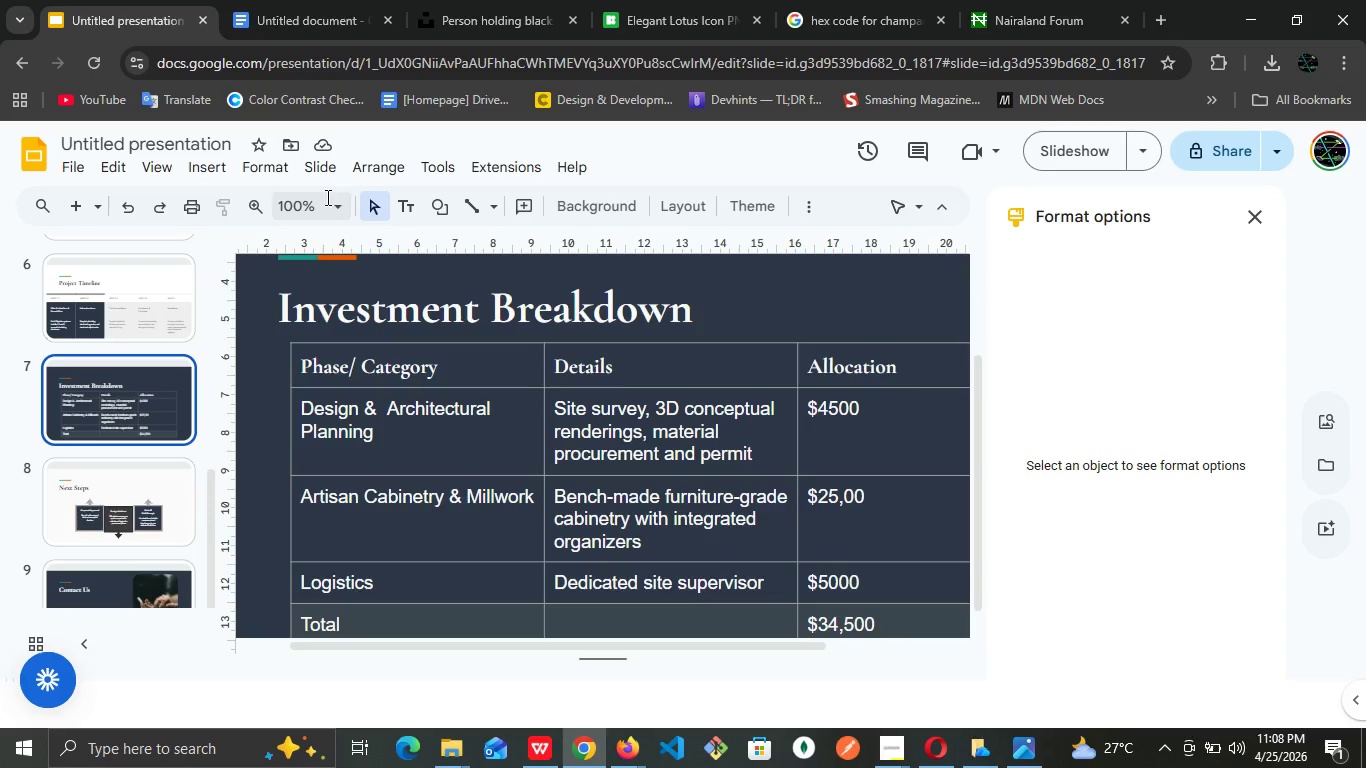 
left_click([324, 197])
 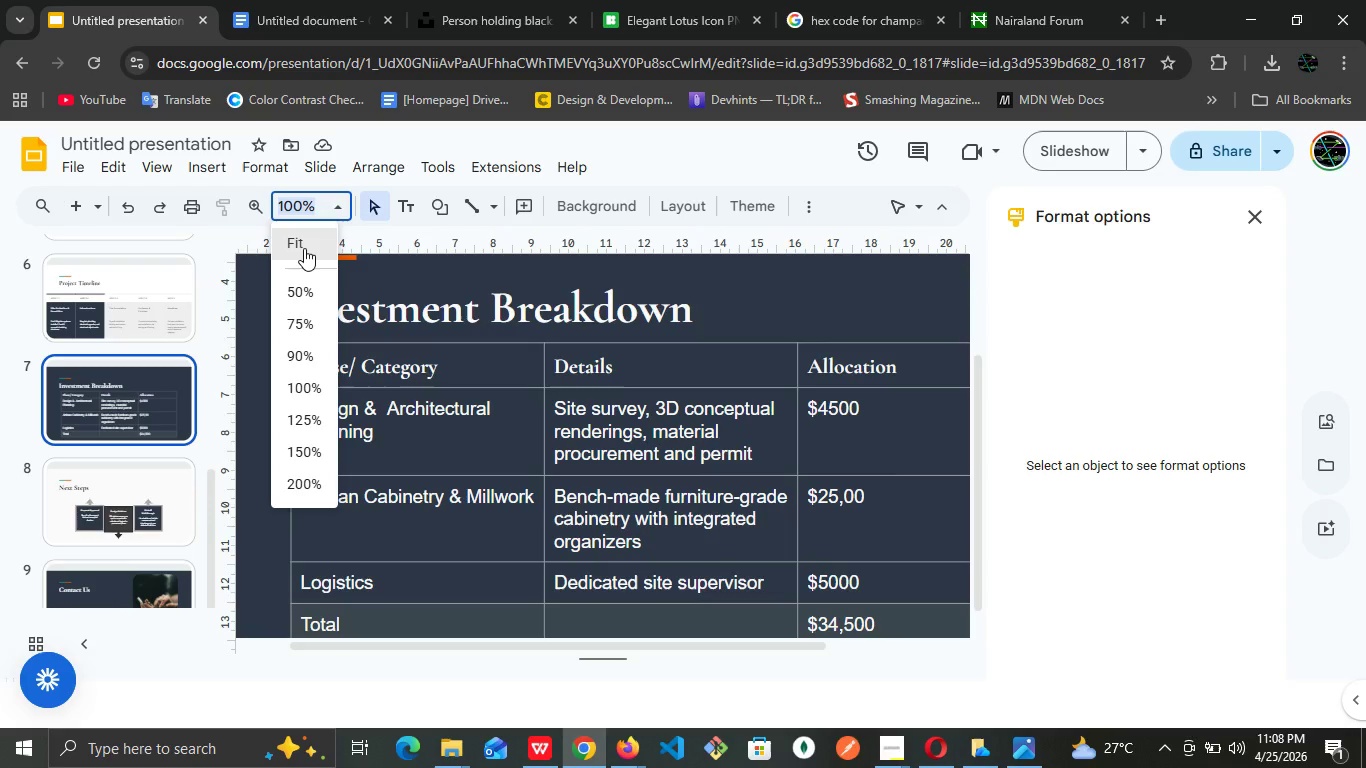 
left_click([304, 248])
 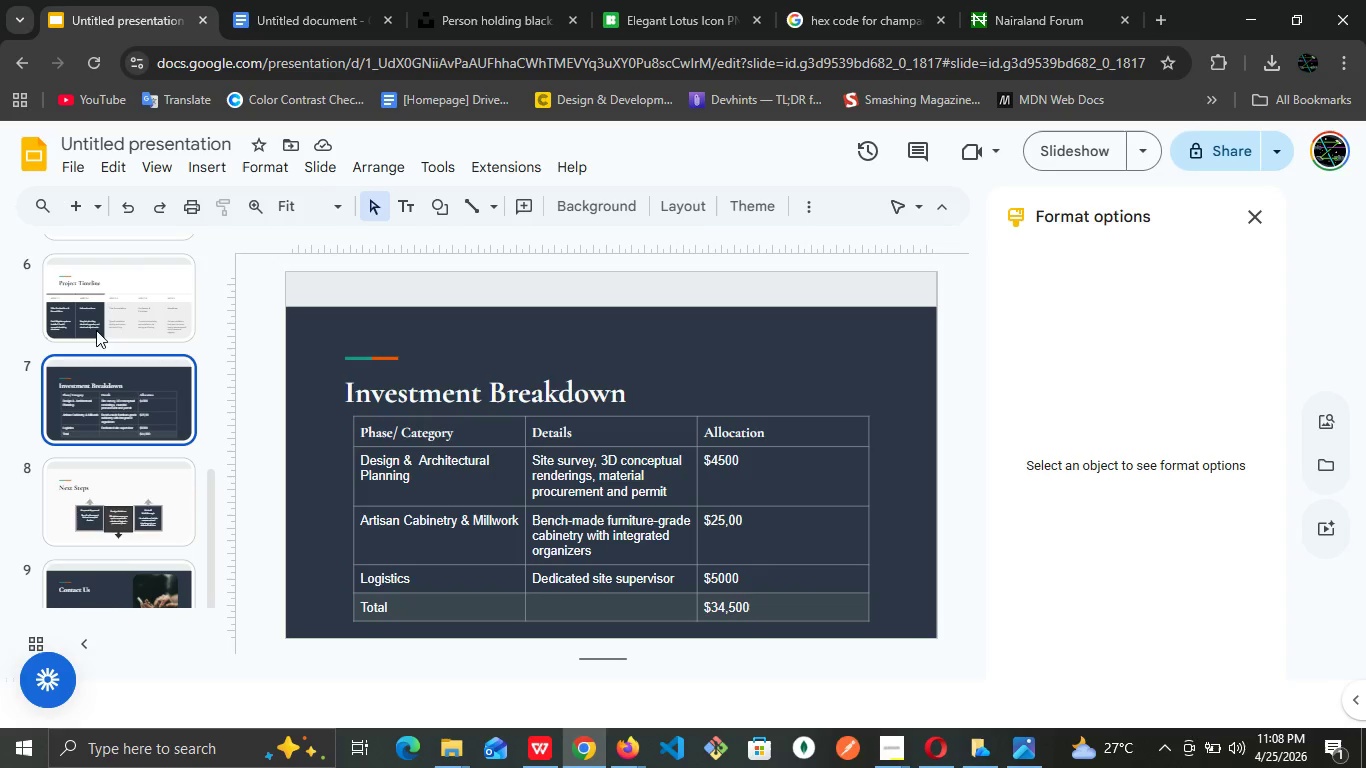 
left_click([97, 326])
 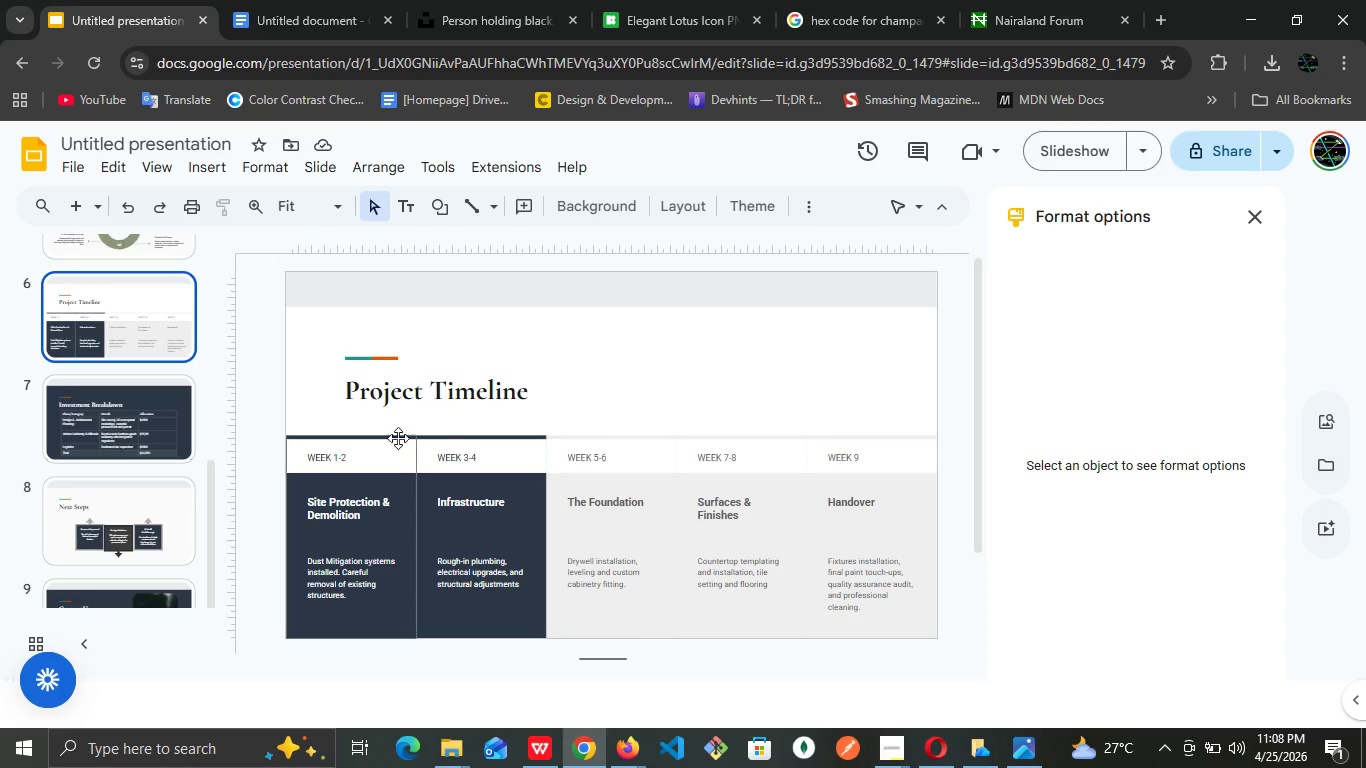 
left_click([343, 220])
 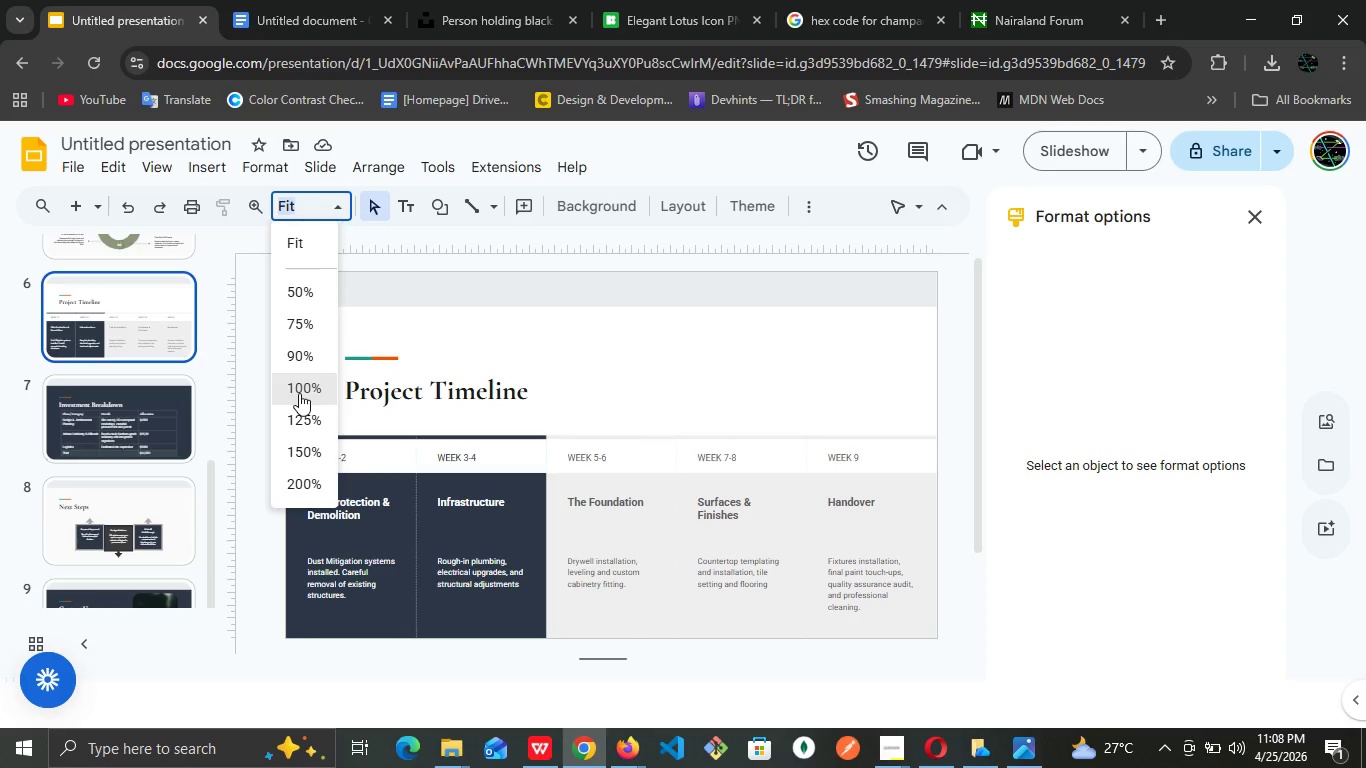 
left_click([299, 393])
 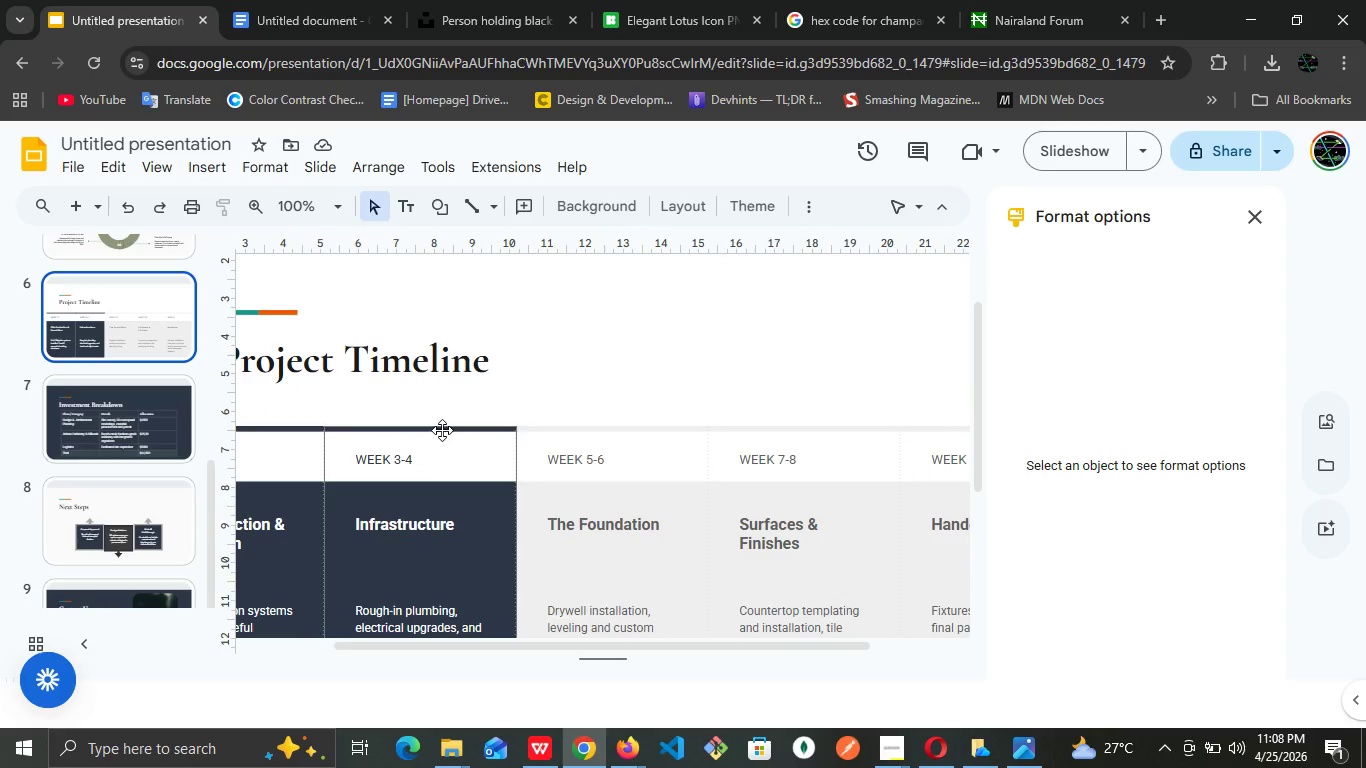 
left_click([442, 430])
 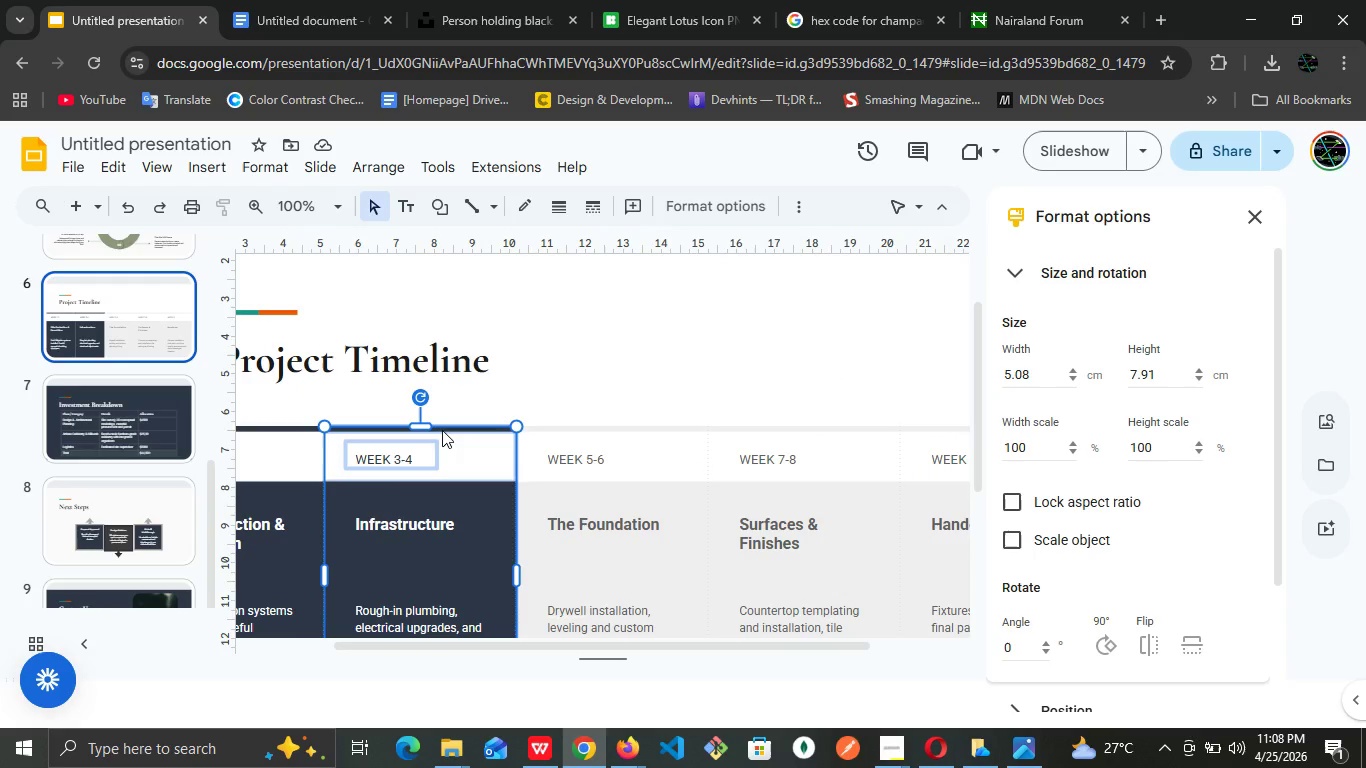 
double_click([442, 430])
 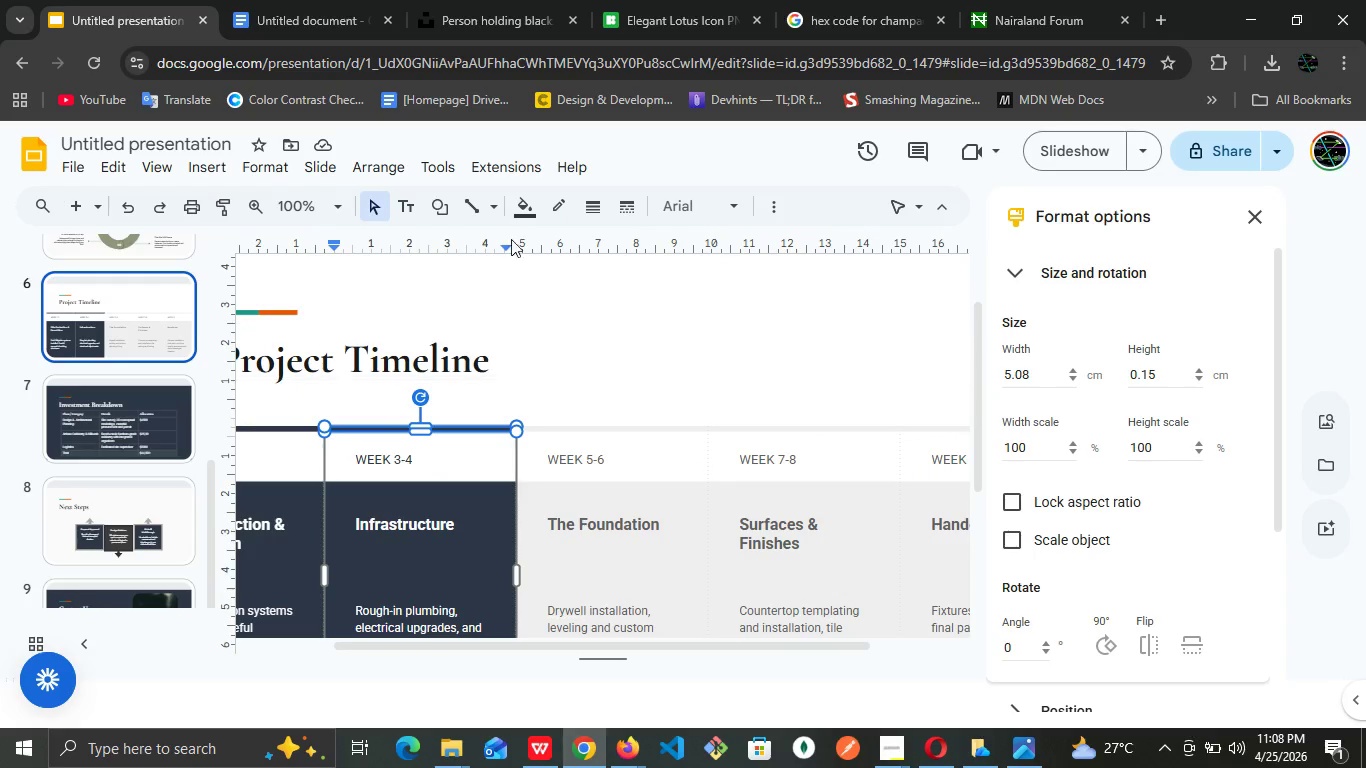 
left_click([522, 209])
 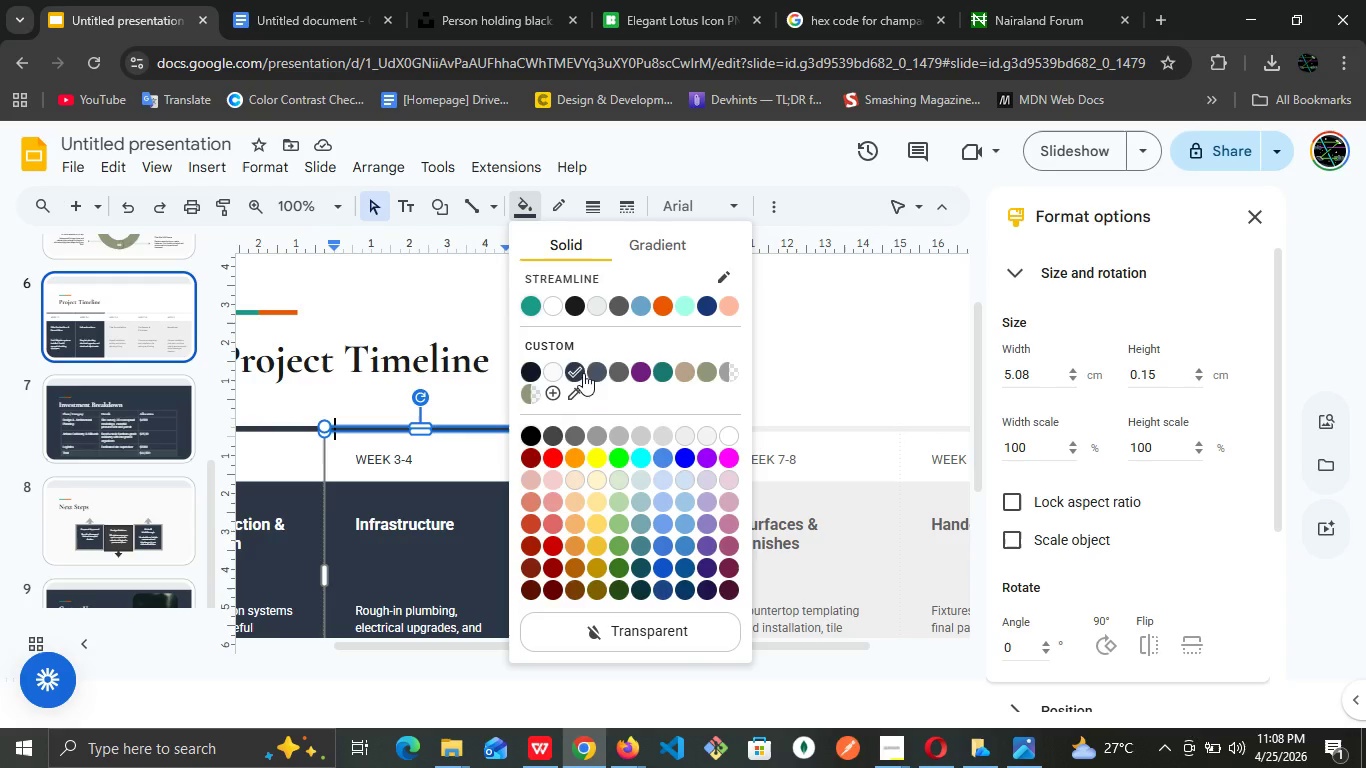 
left_click([592, 368])
 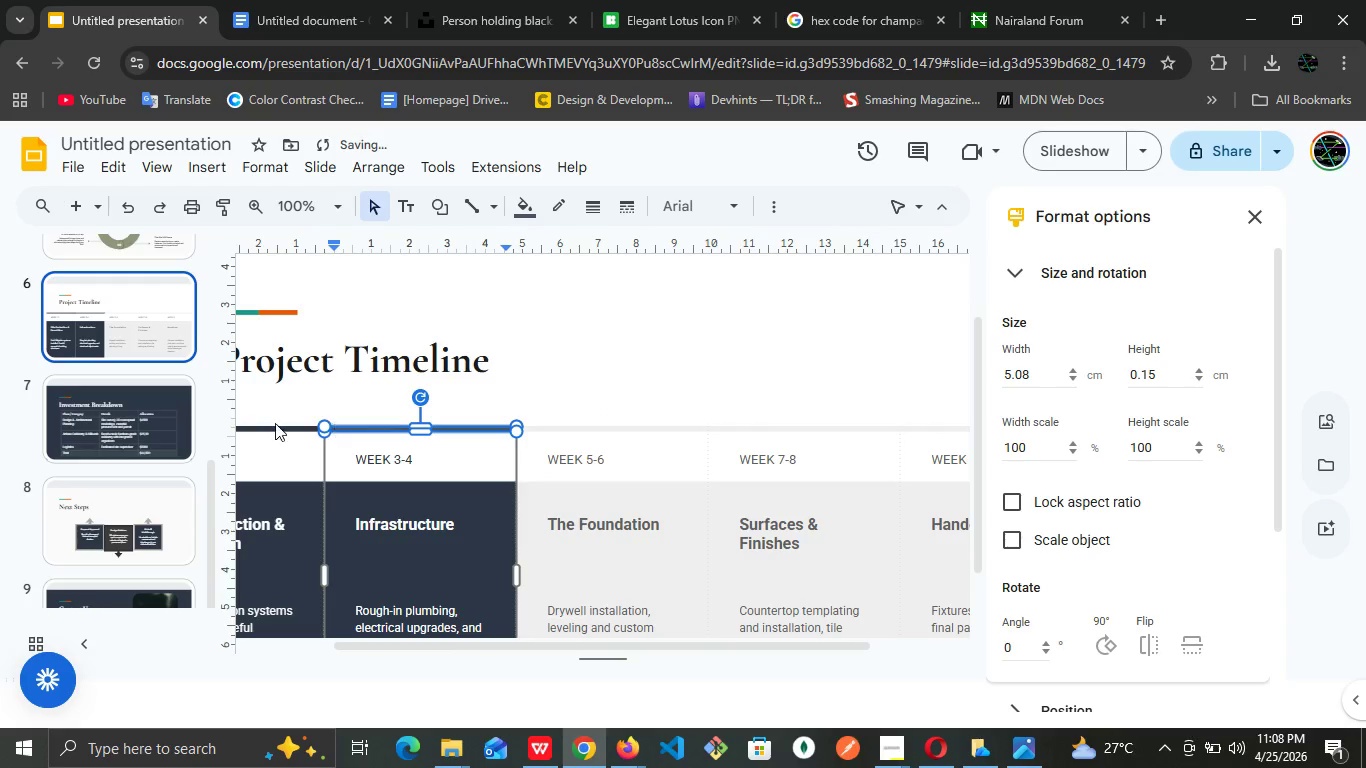 
left_click([275, 423])
 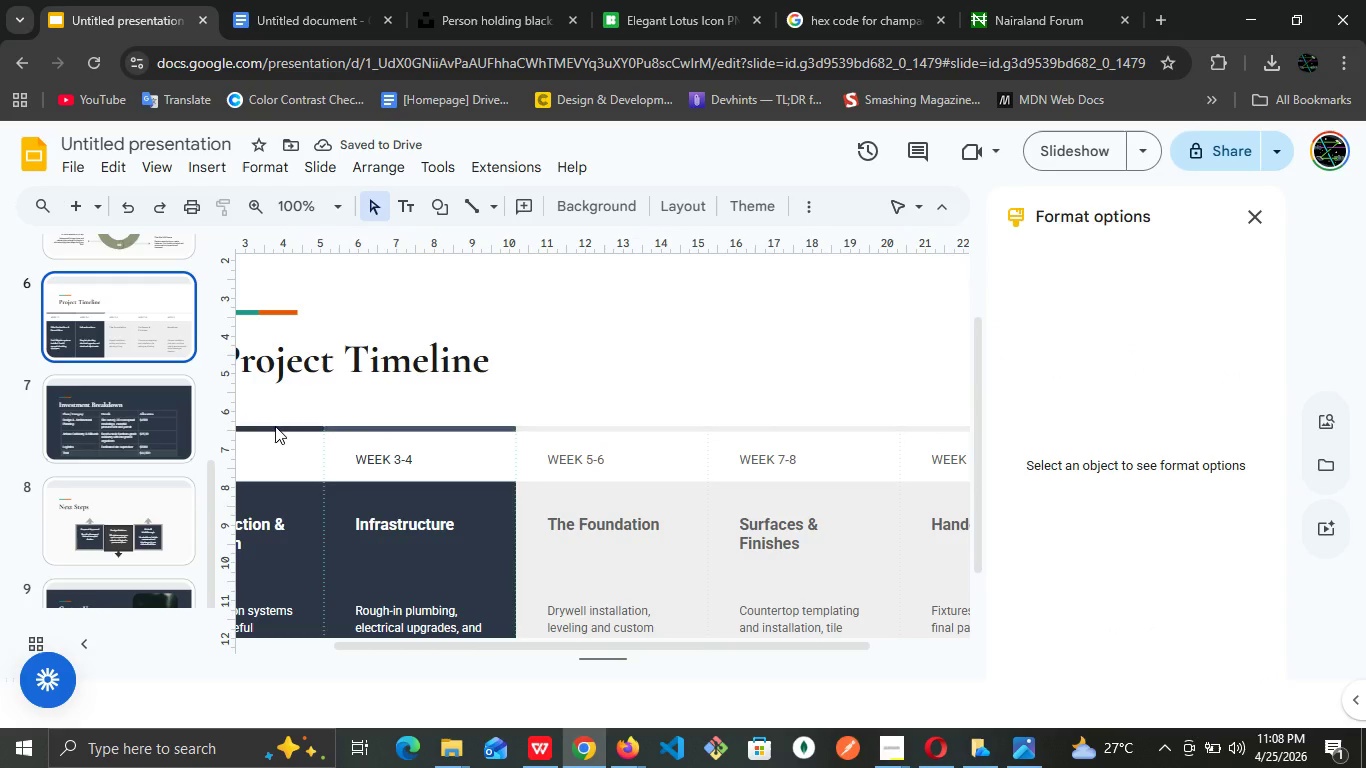 
double_click([275, 426])
 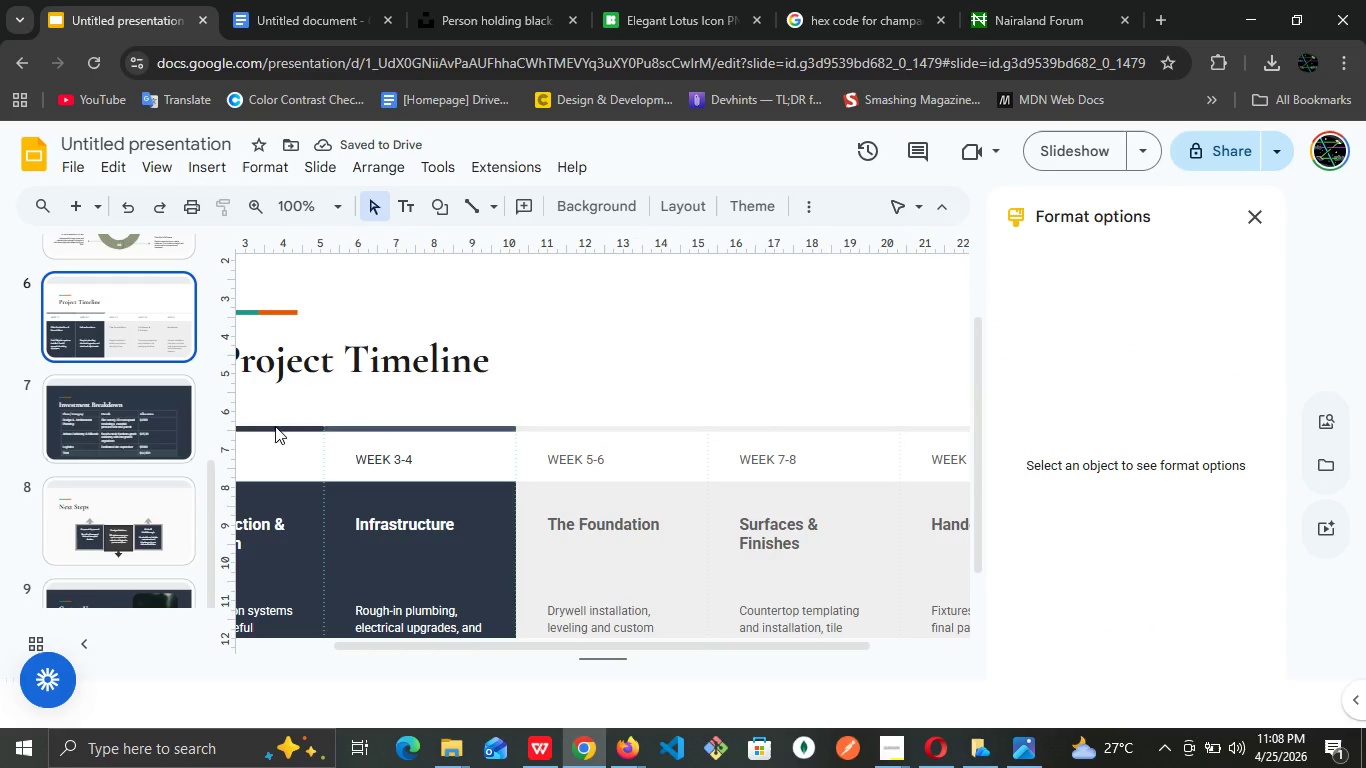 
triple_click([275, 426])
 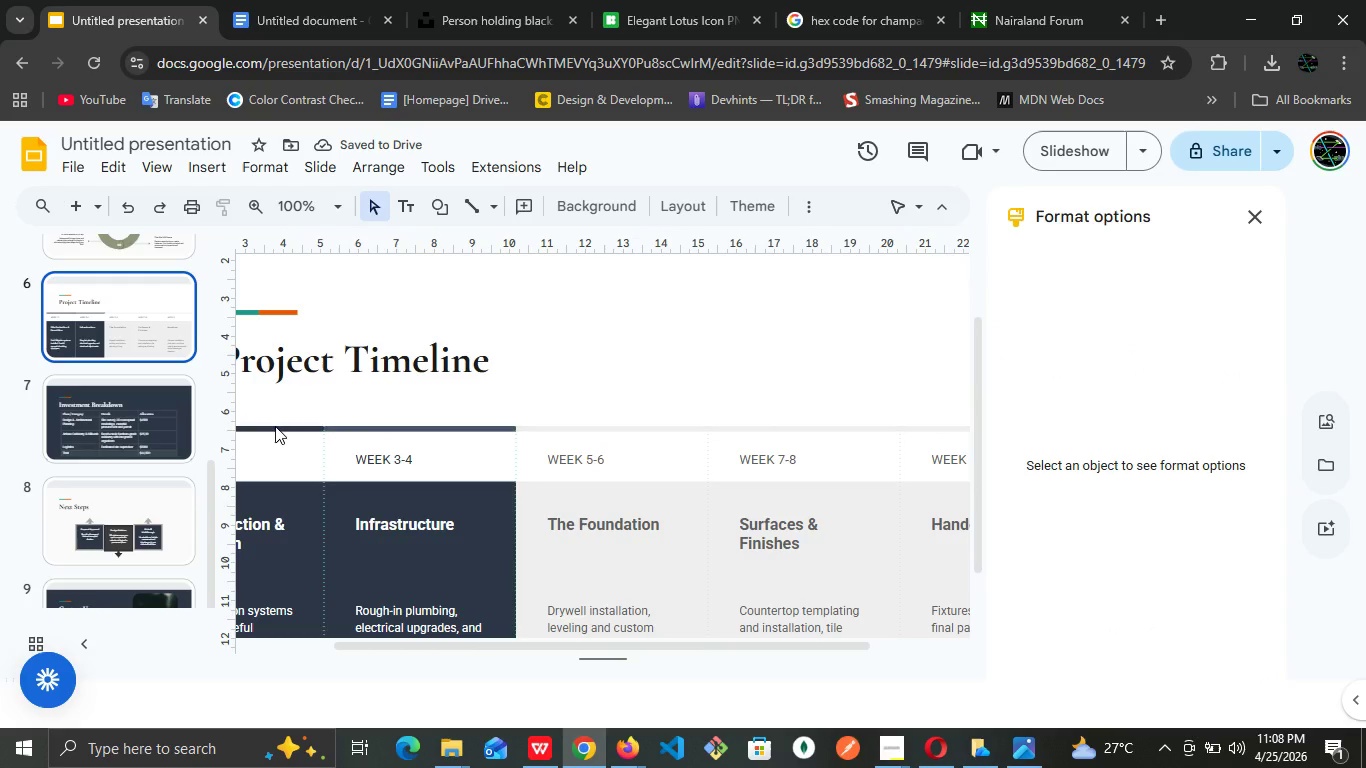 
triple_click([275, 426])
 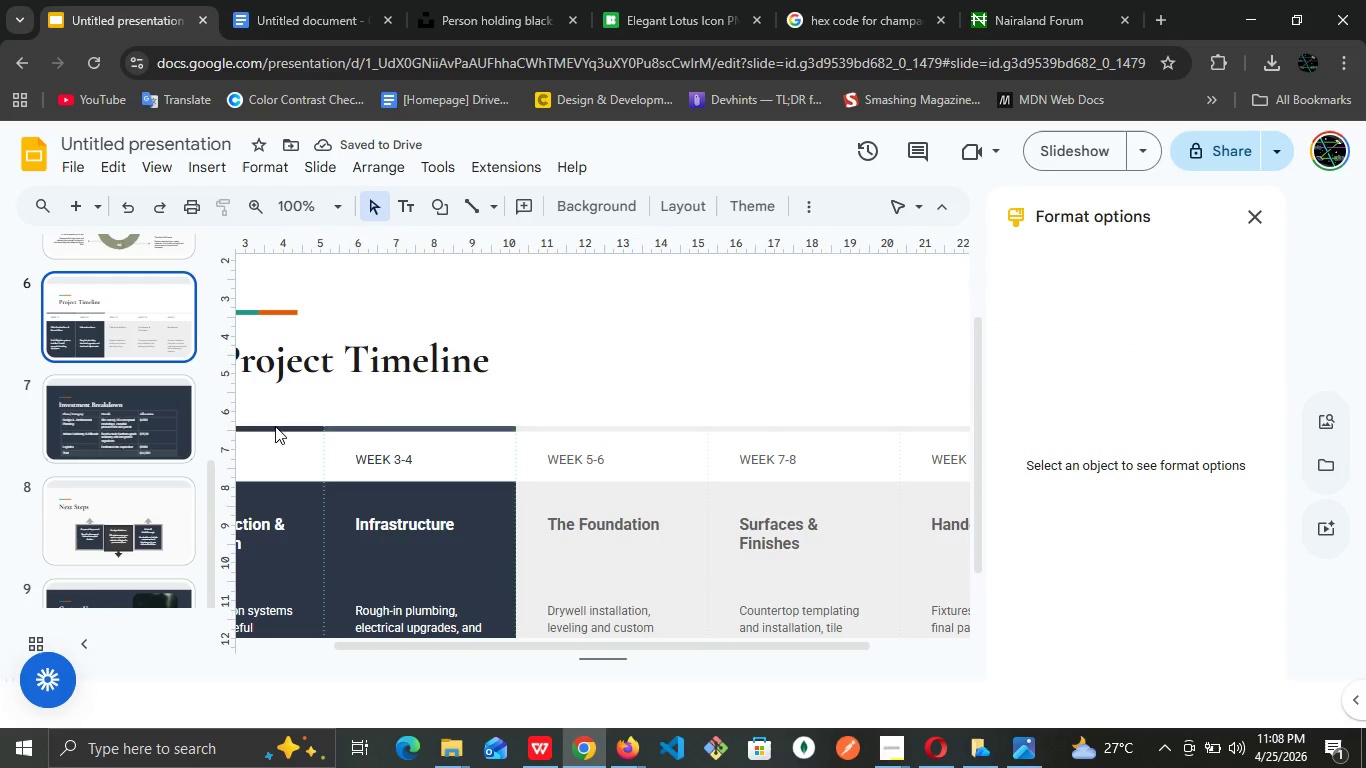 
triple_click([275, 426])
 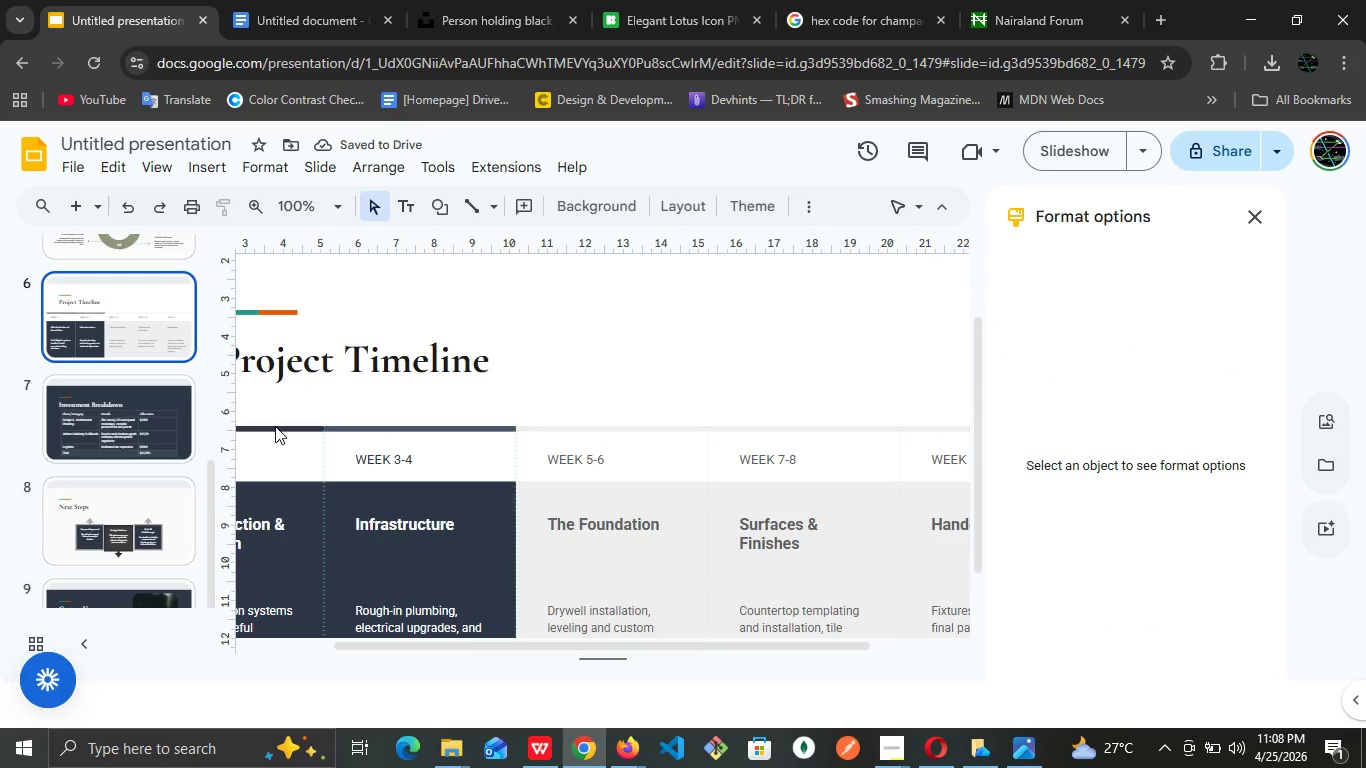 
triple_click([275, 426])
 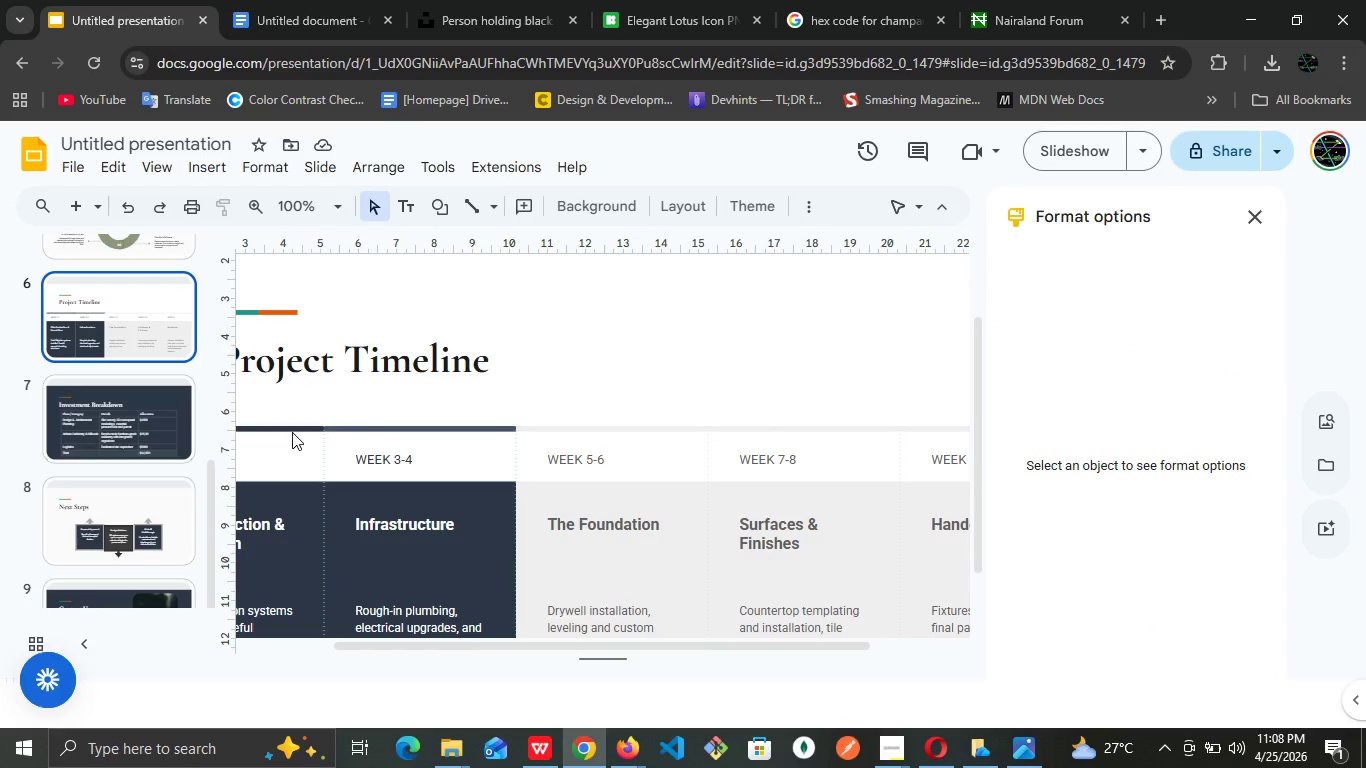 
left_click([292, 432])
 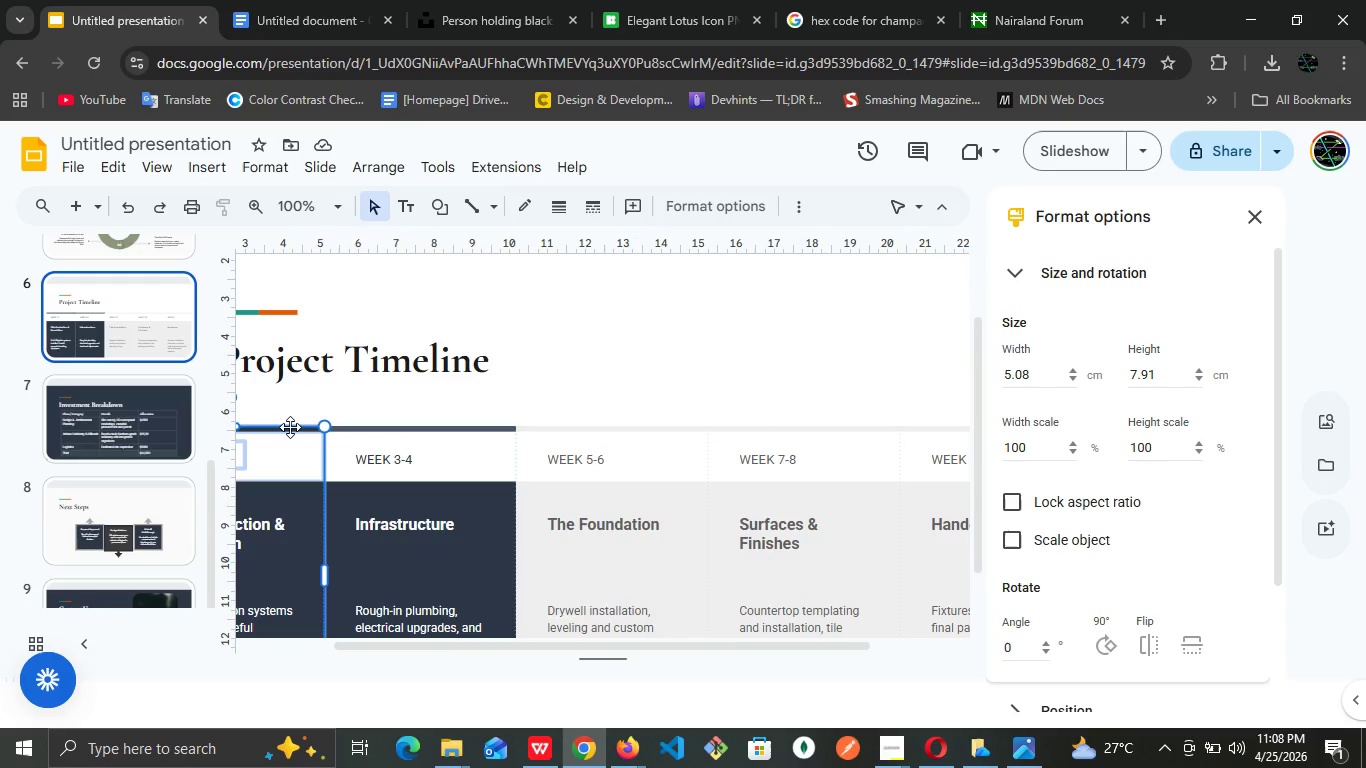 
double_click([290, 427])
 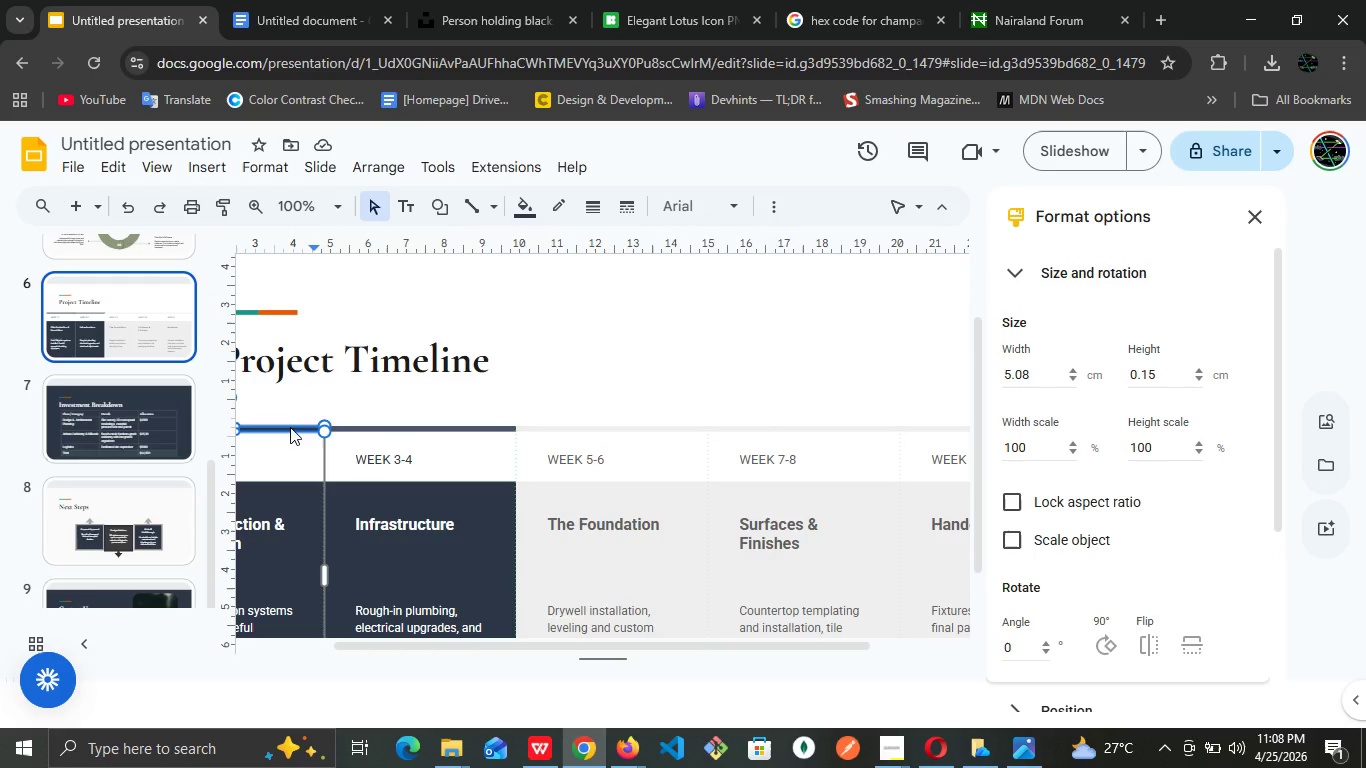 
left_click([290, 427])
 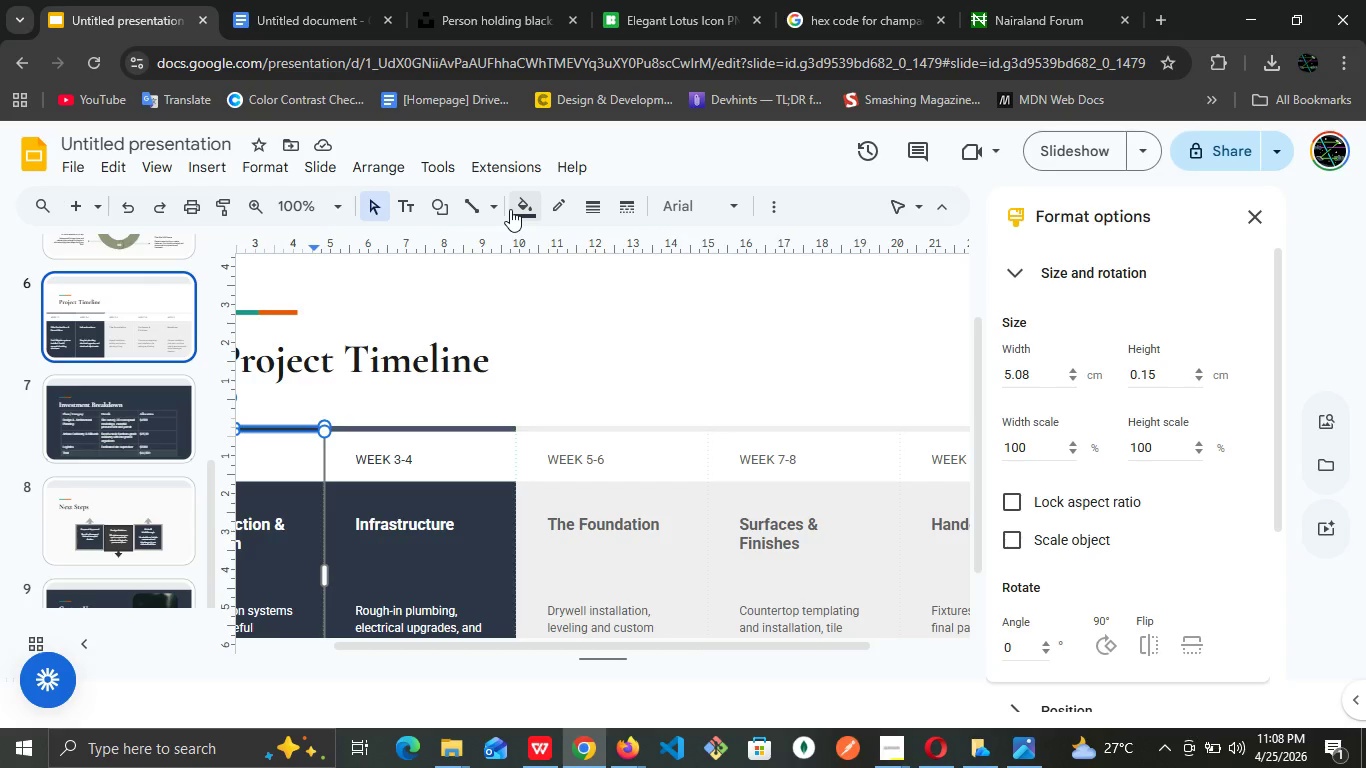 
left_click([511, 209])
 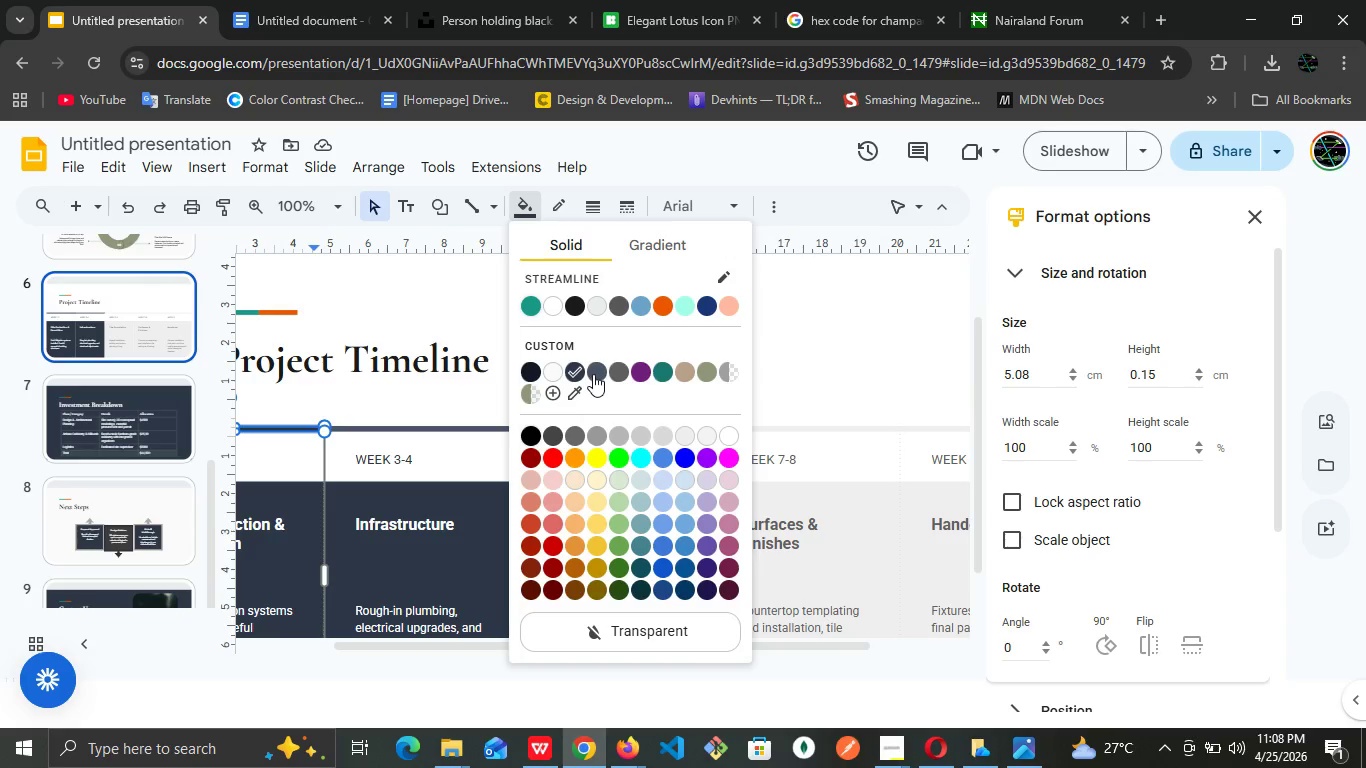 
left_click([593, 374])
 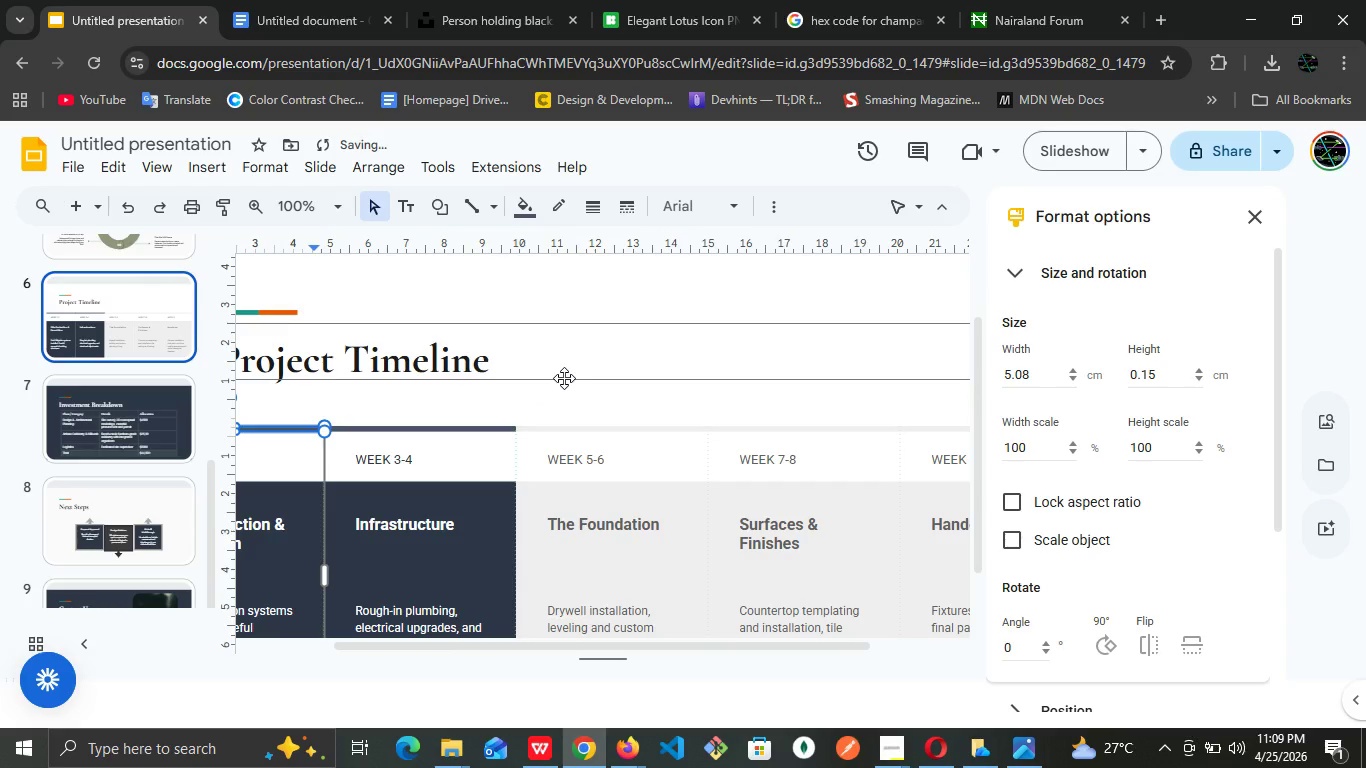 
left_click([564, 378])
 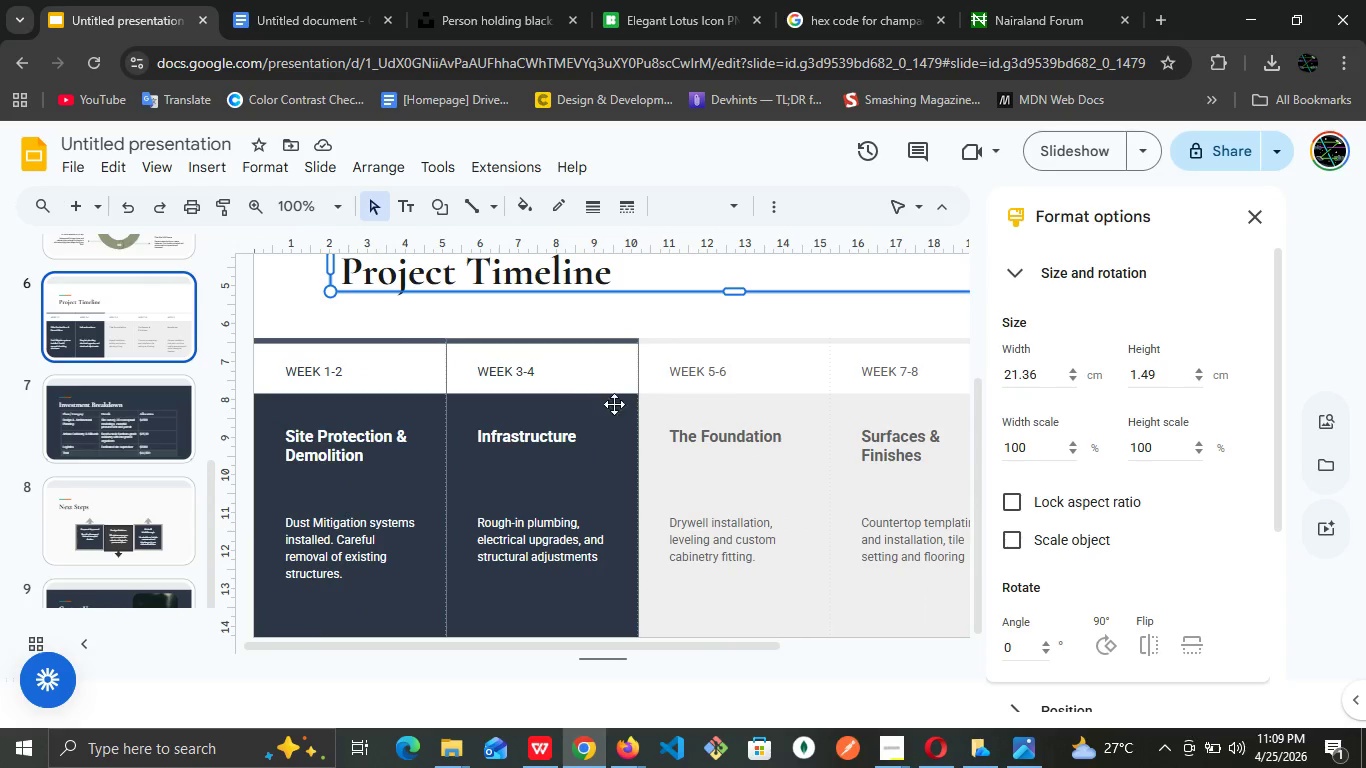 
wait(9.45)
 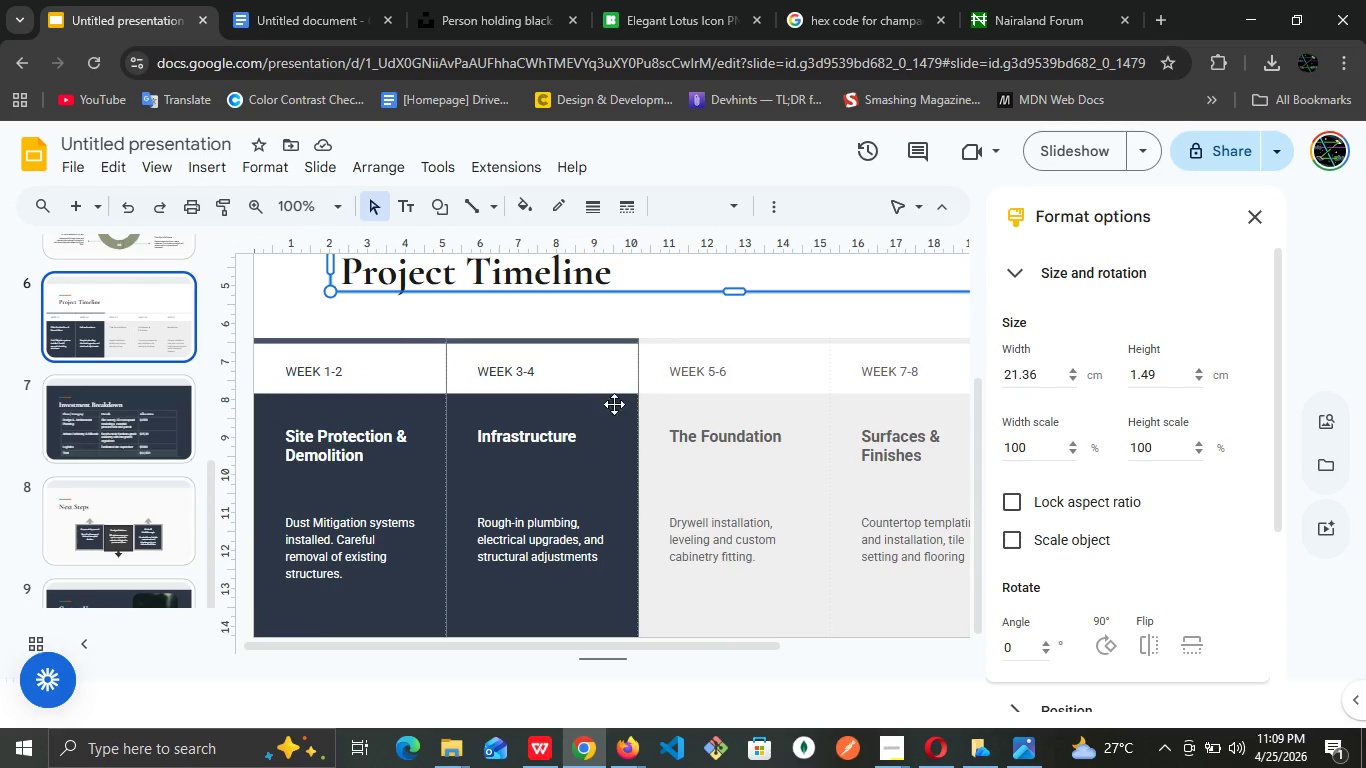 
left_click([344, 209])
 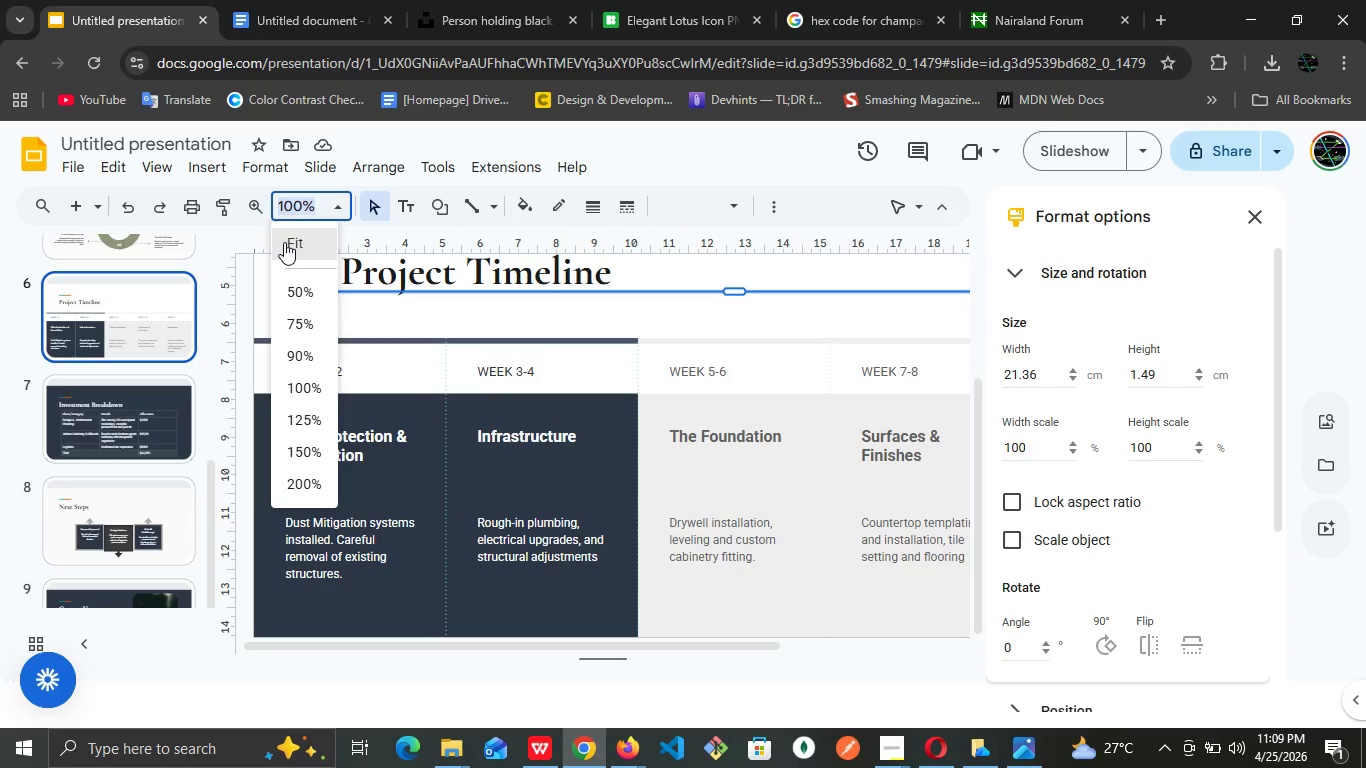 
left_click([284, 242])
 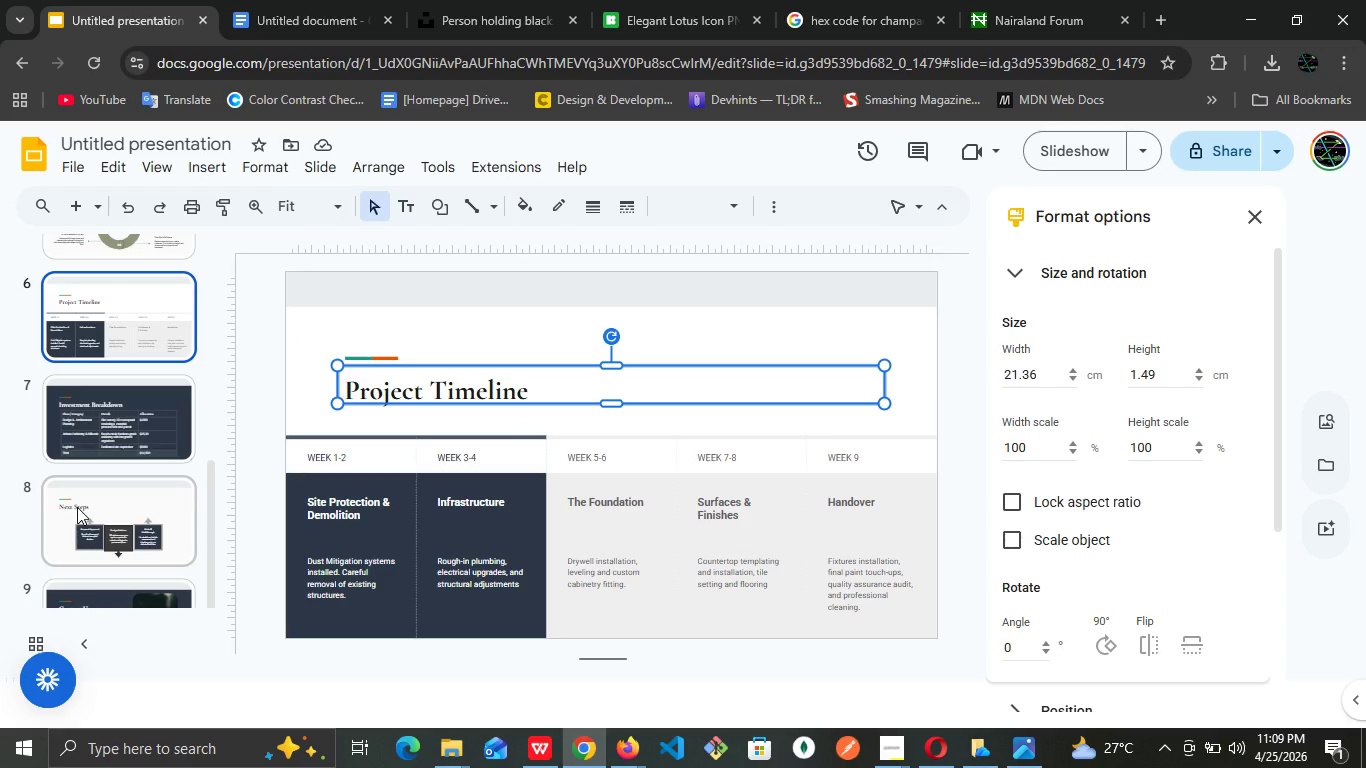 
wait(5.42)
 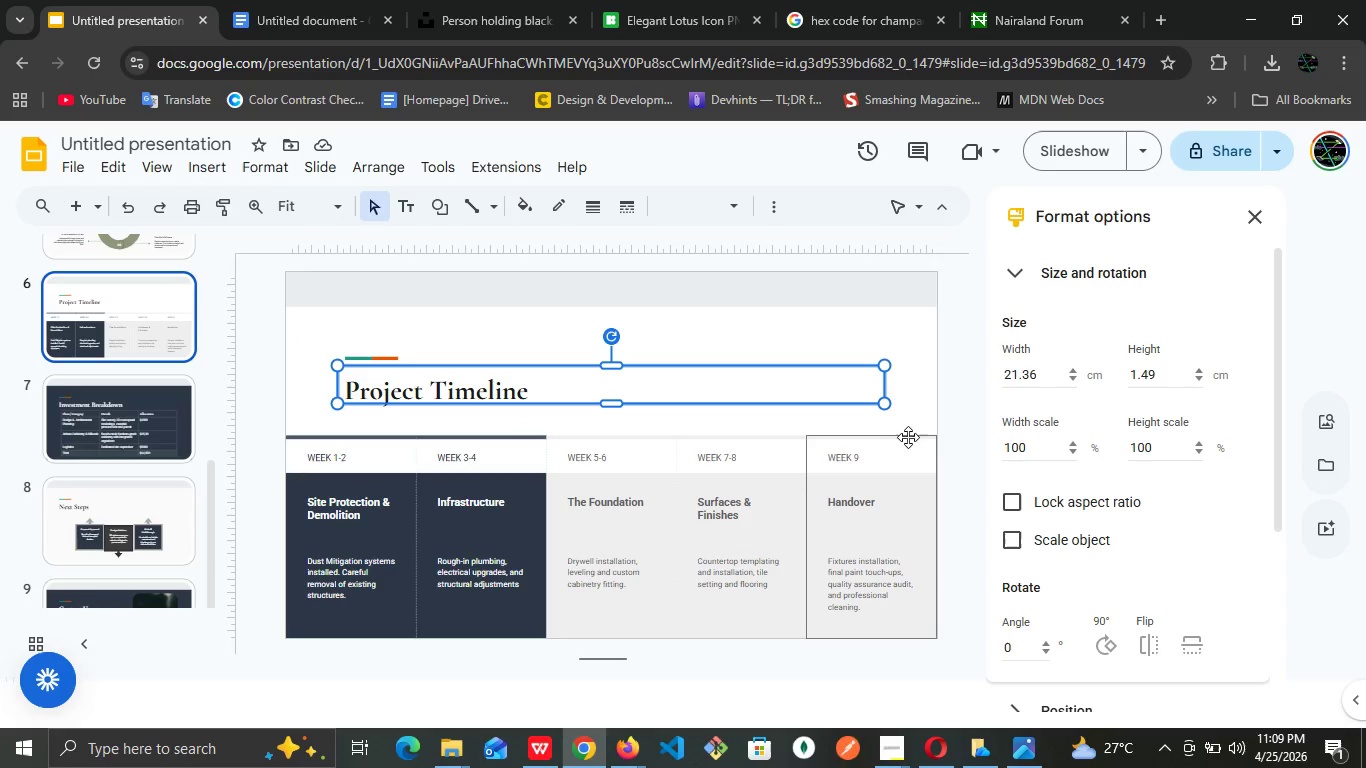 
left_click([106, 325])
 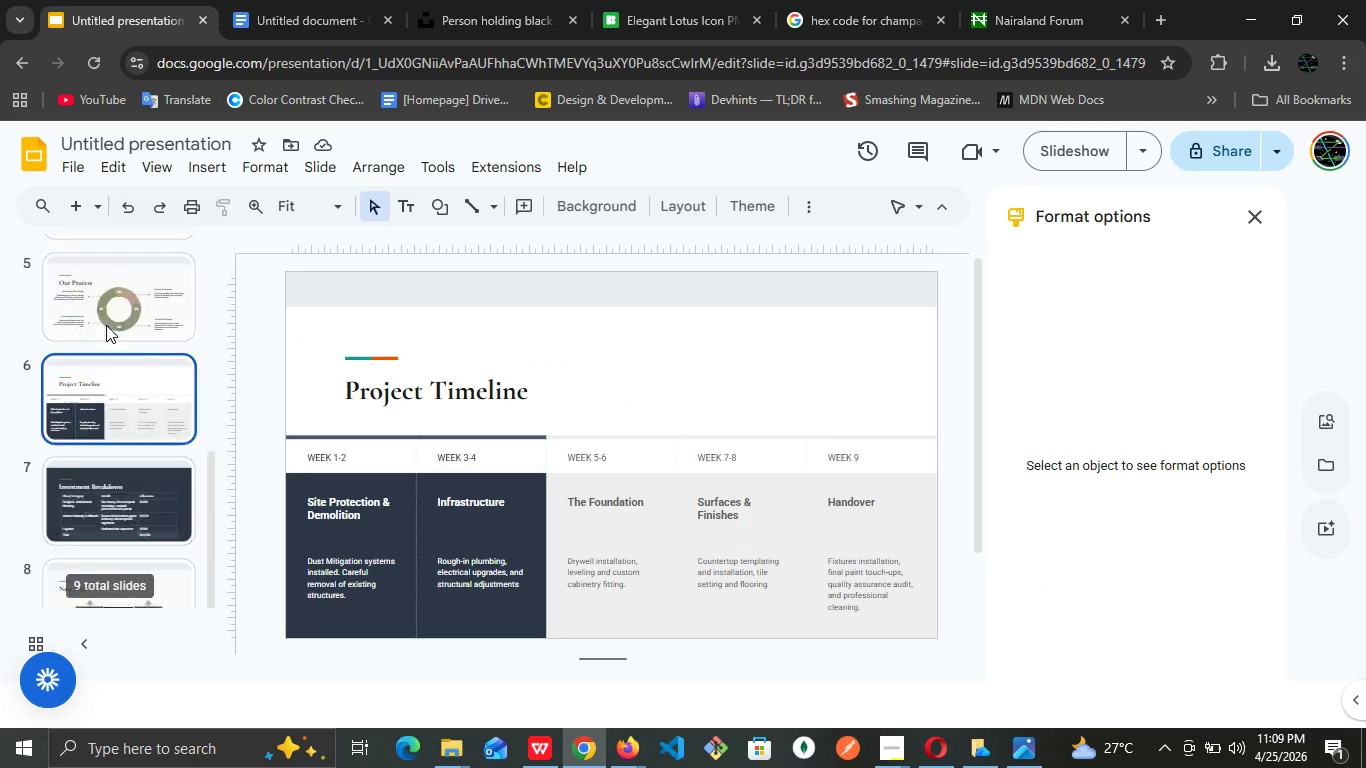 
scroll: coordinate [106, 325], scroll_direction: up, amount: 2.0
 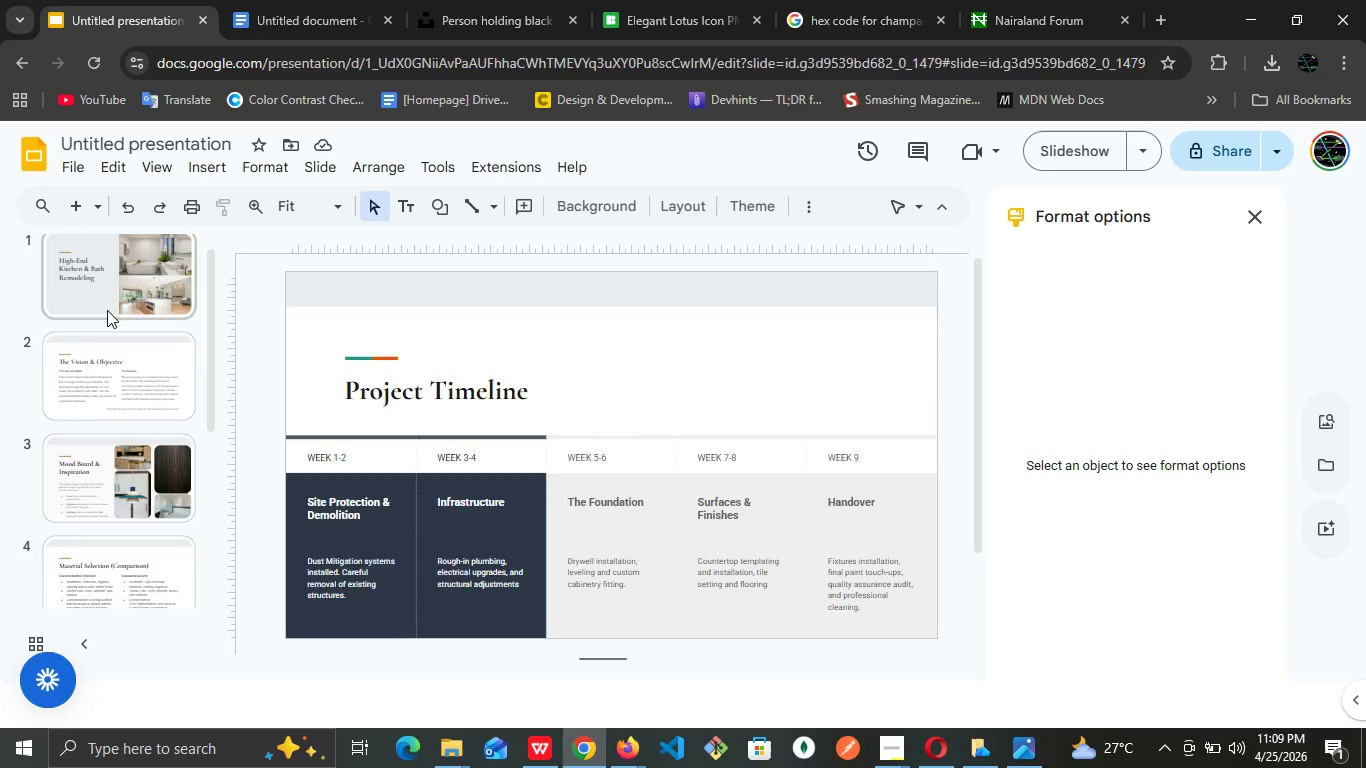 
left_click([107, 310])
 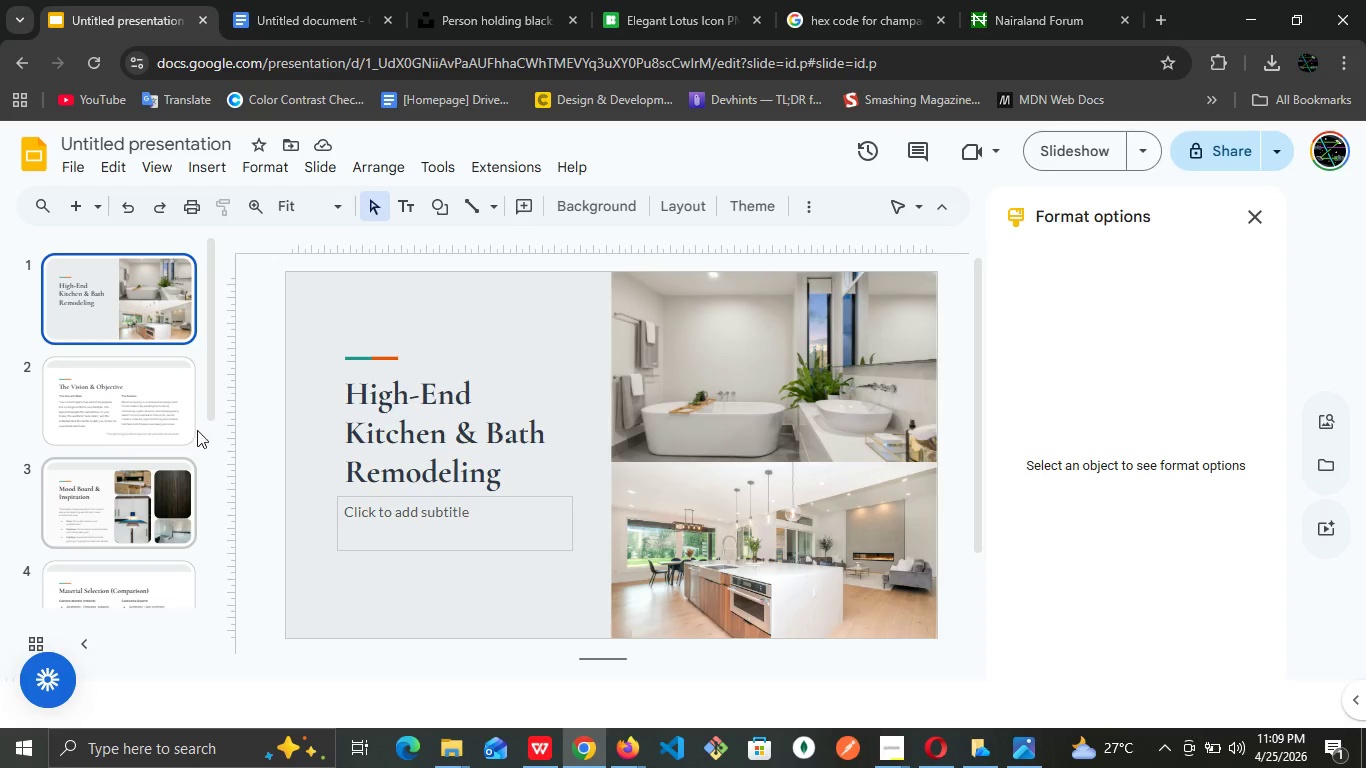 
wait(5.22)
 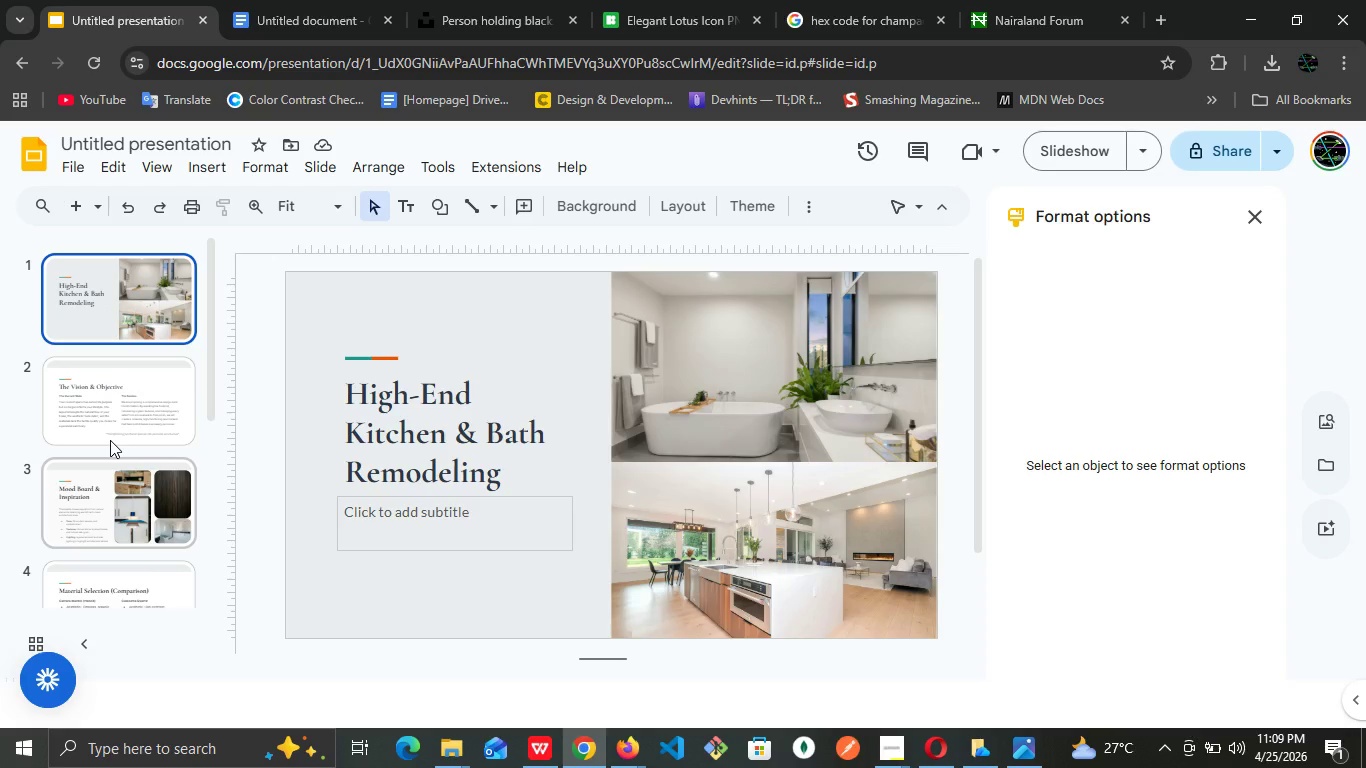 
left_click([555, 320])
 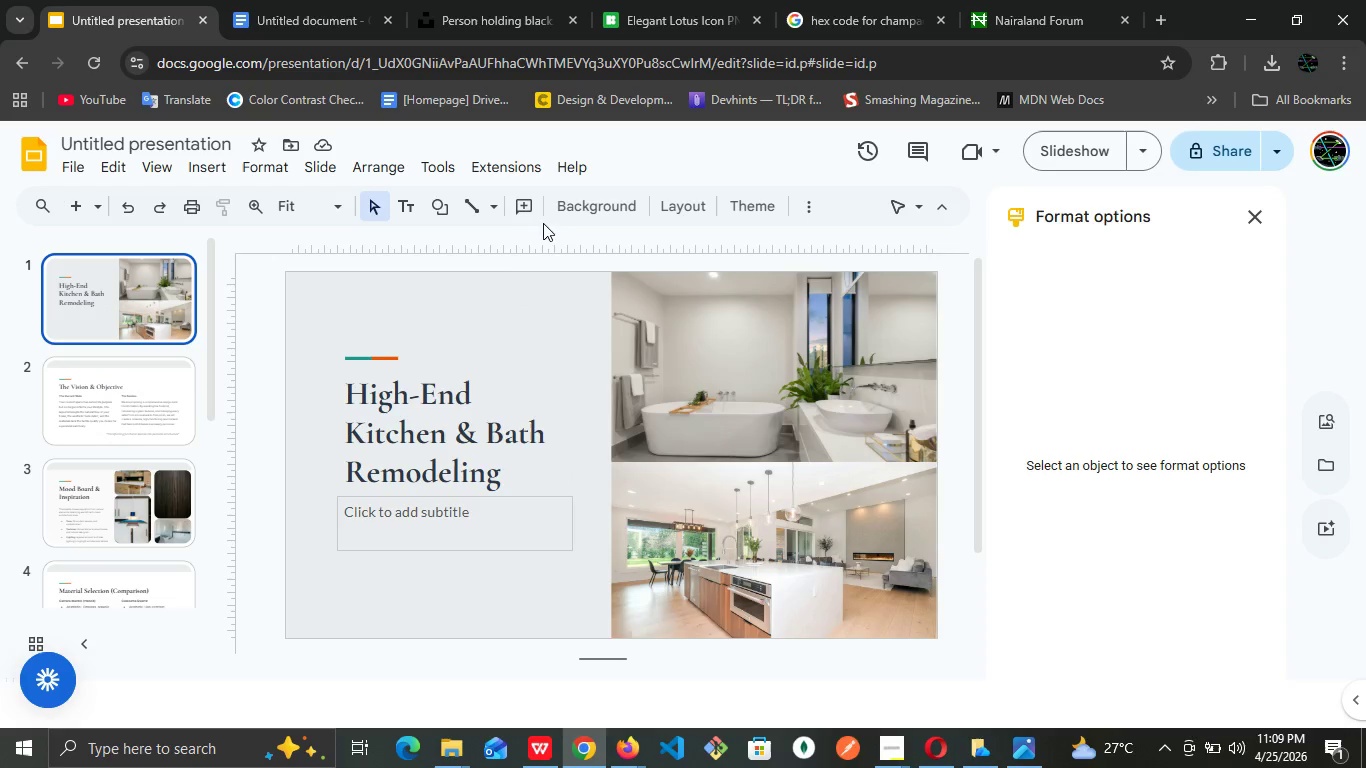 
mouse_move([540, 218])
 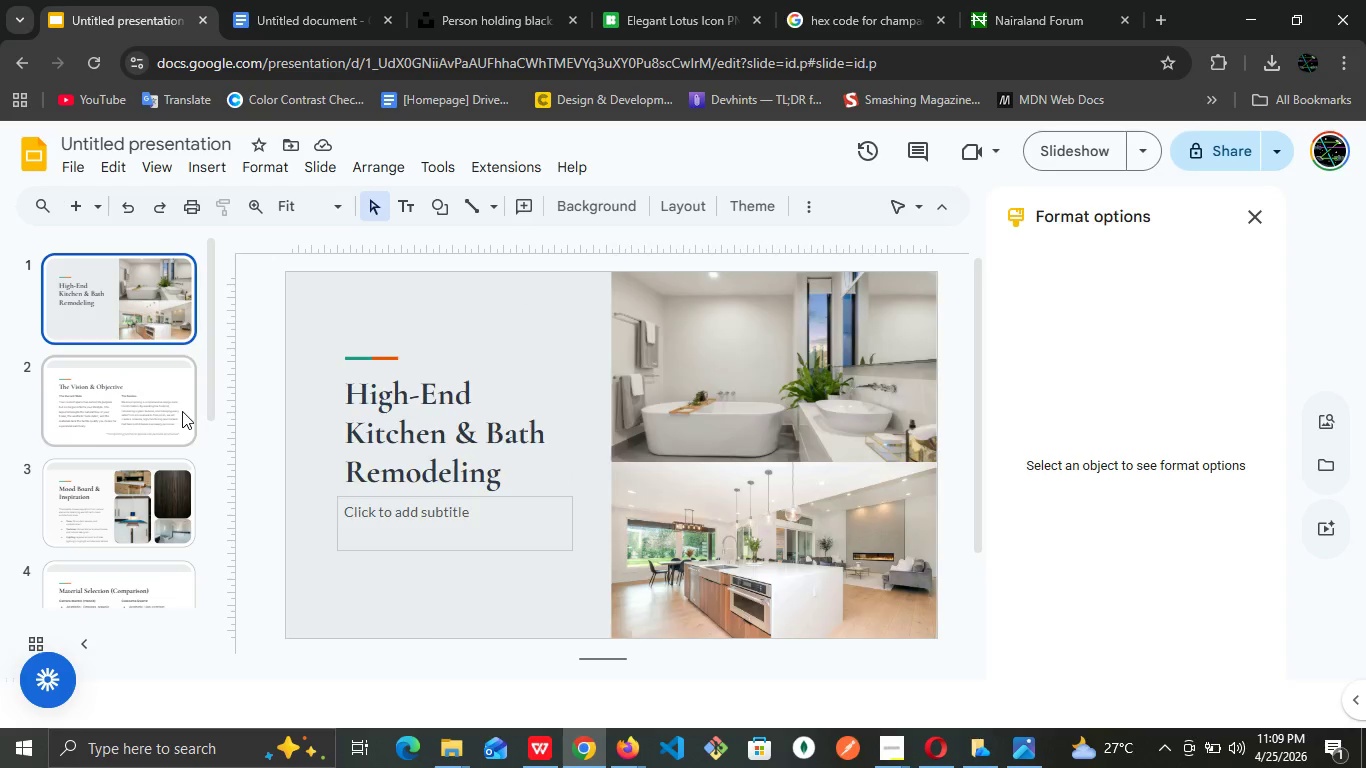 
left_click([182, 411])
 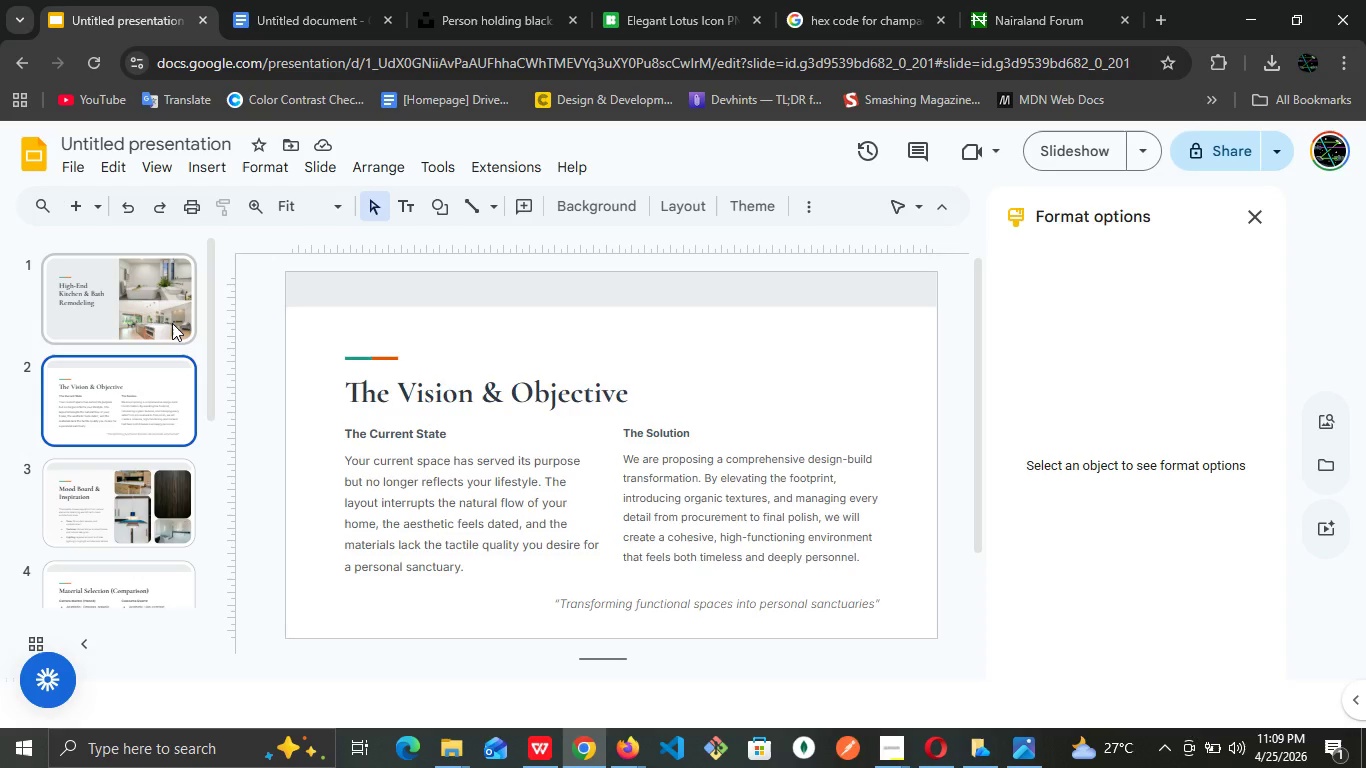 
left_click([172, 323])
 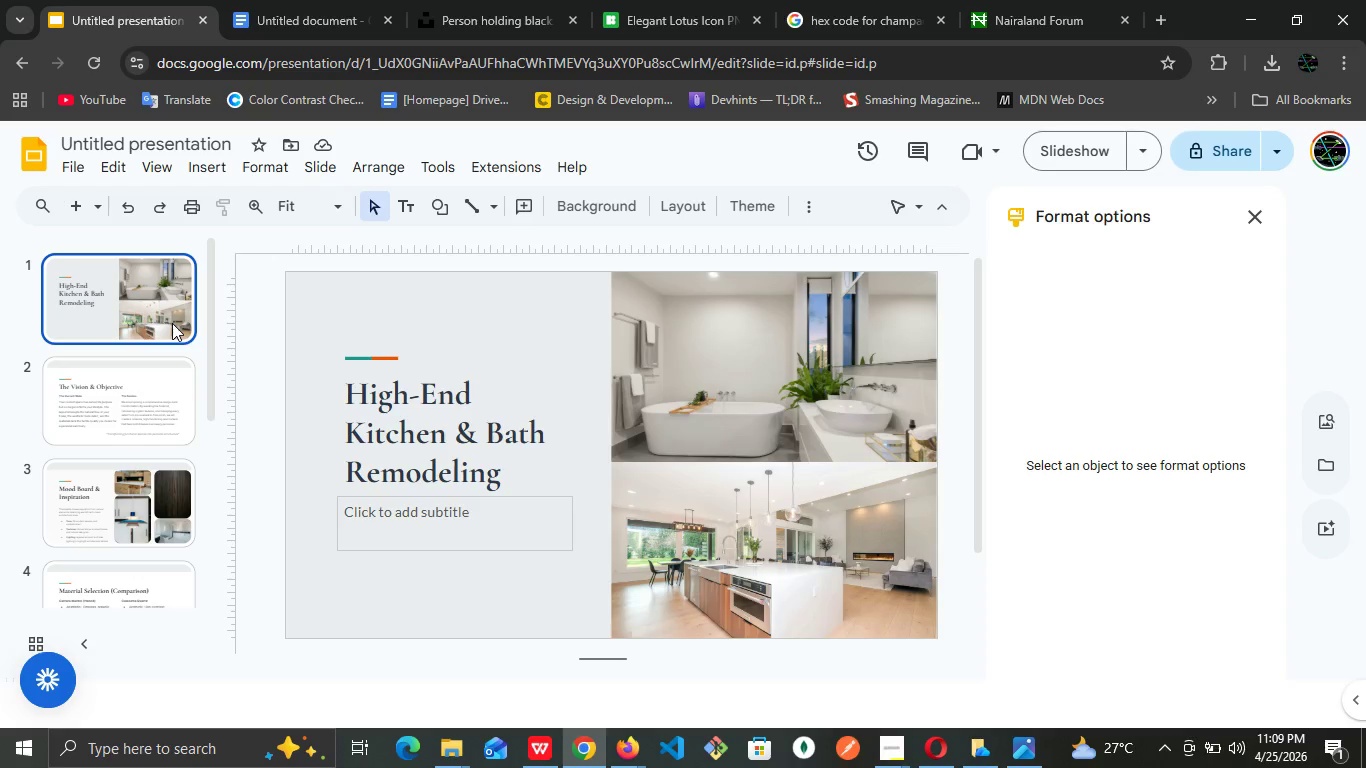 
wait(25.41)
 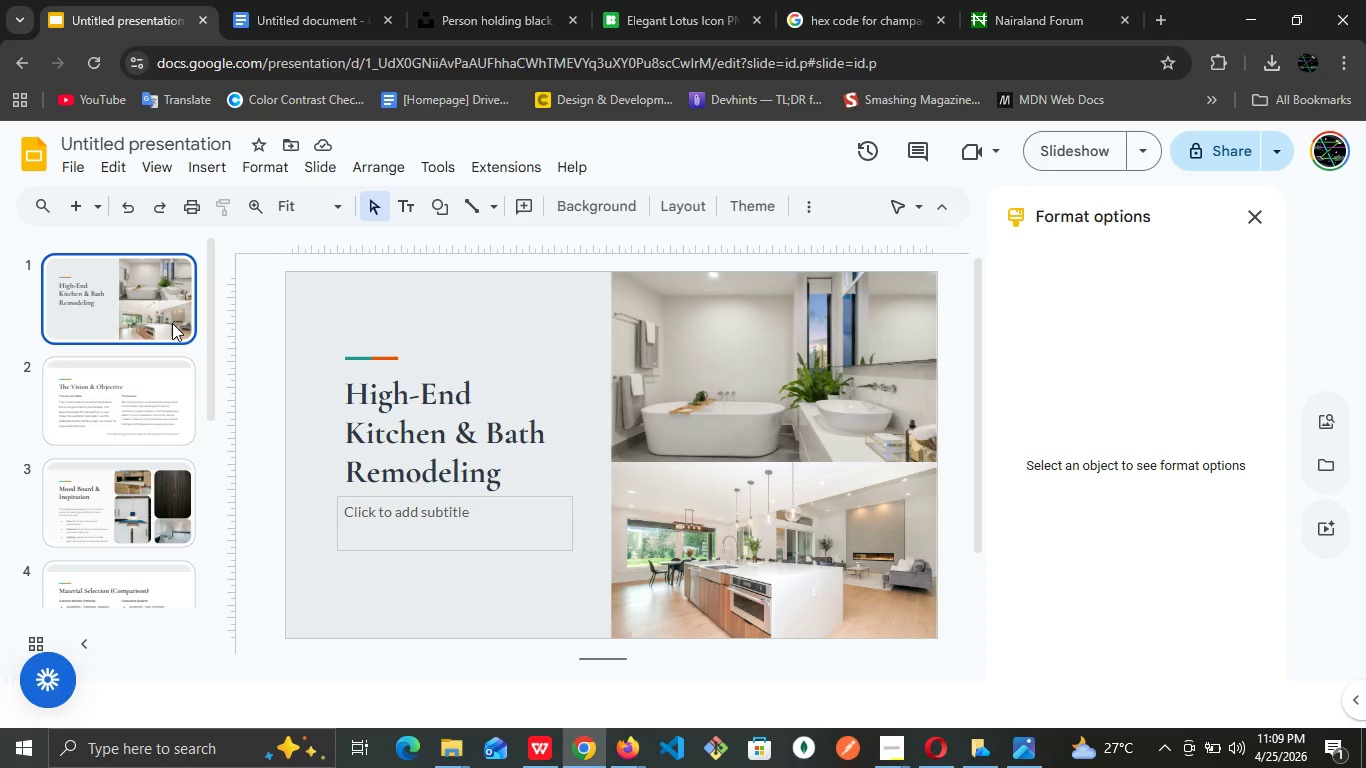 
left_click([98, 394])
 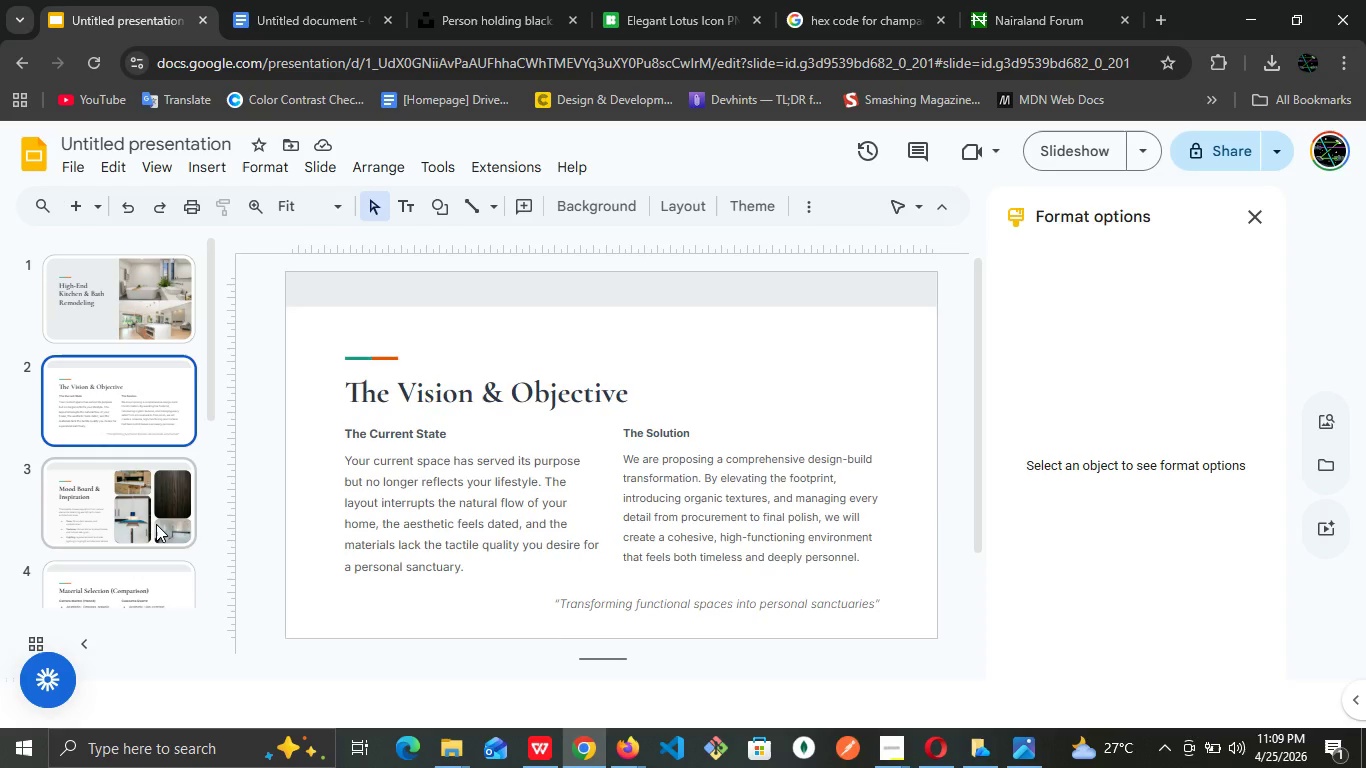 
left_click([156, 524])
 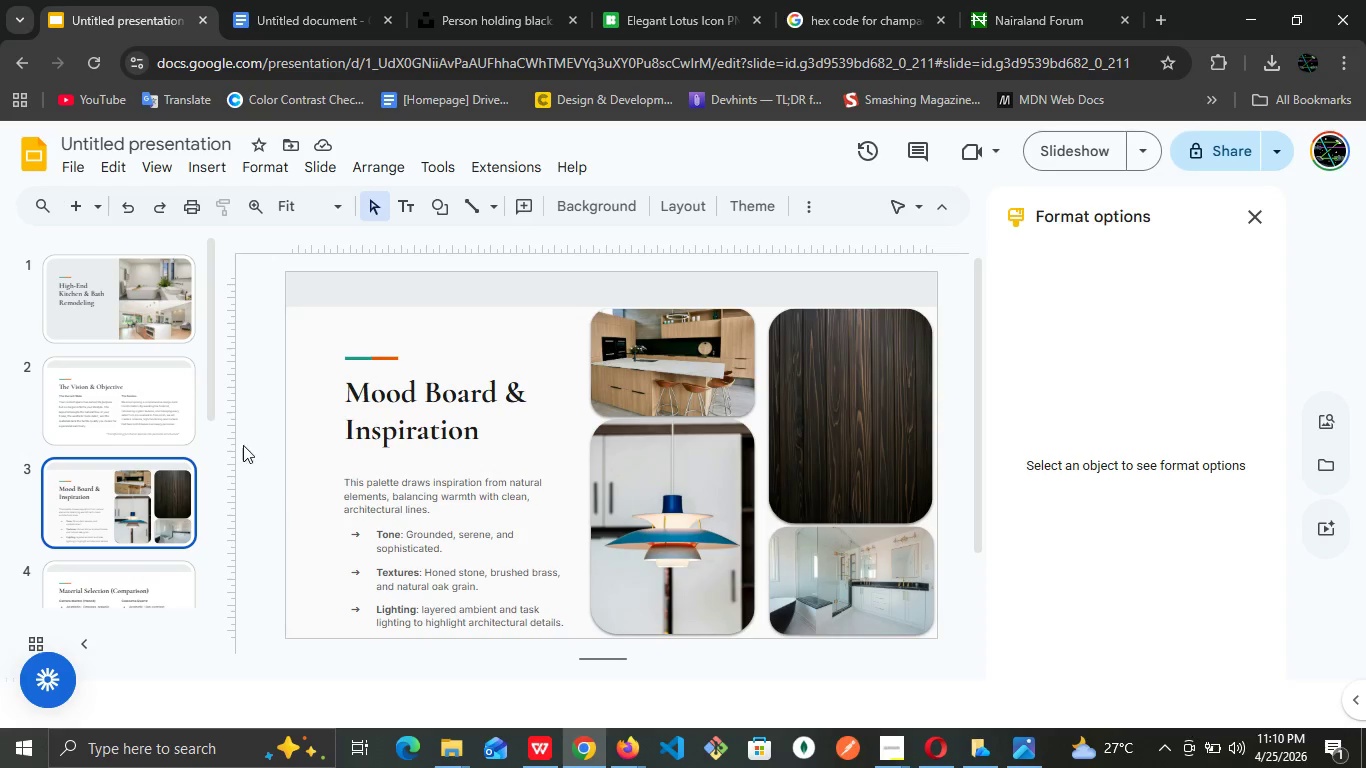 
wait(6.53)
 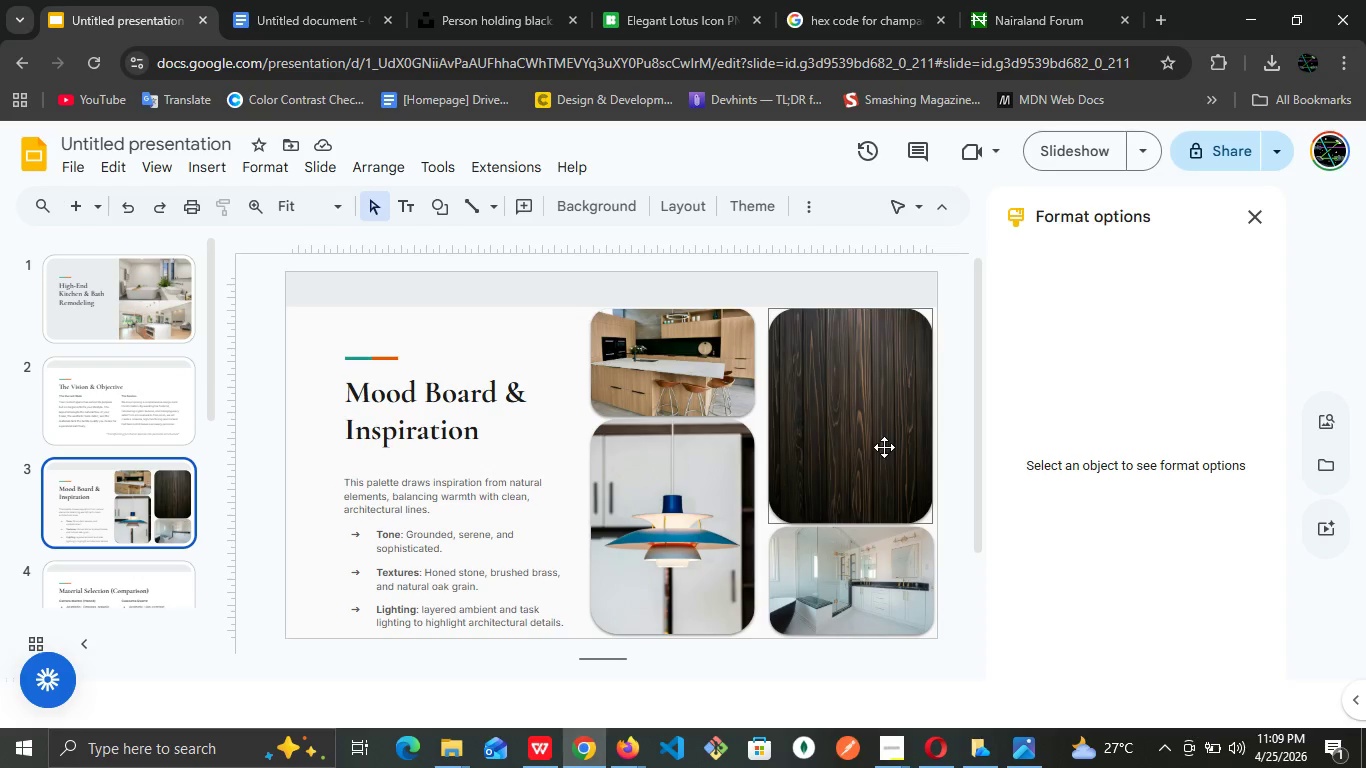 
scroll: coordinate [145, 526], scroll_direction: down, amount: 1.0
 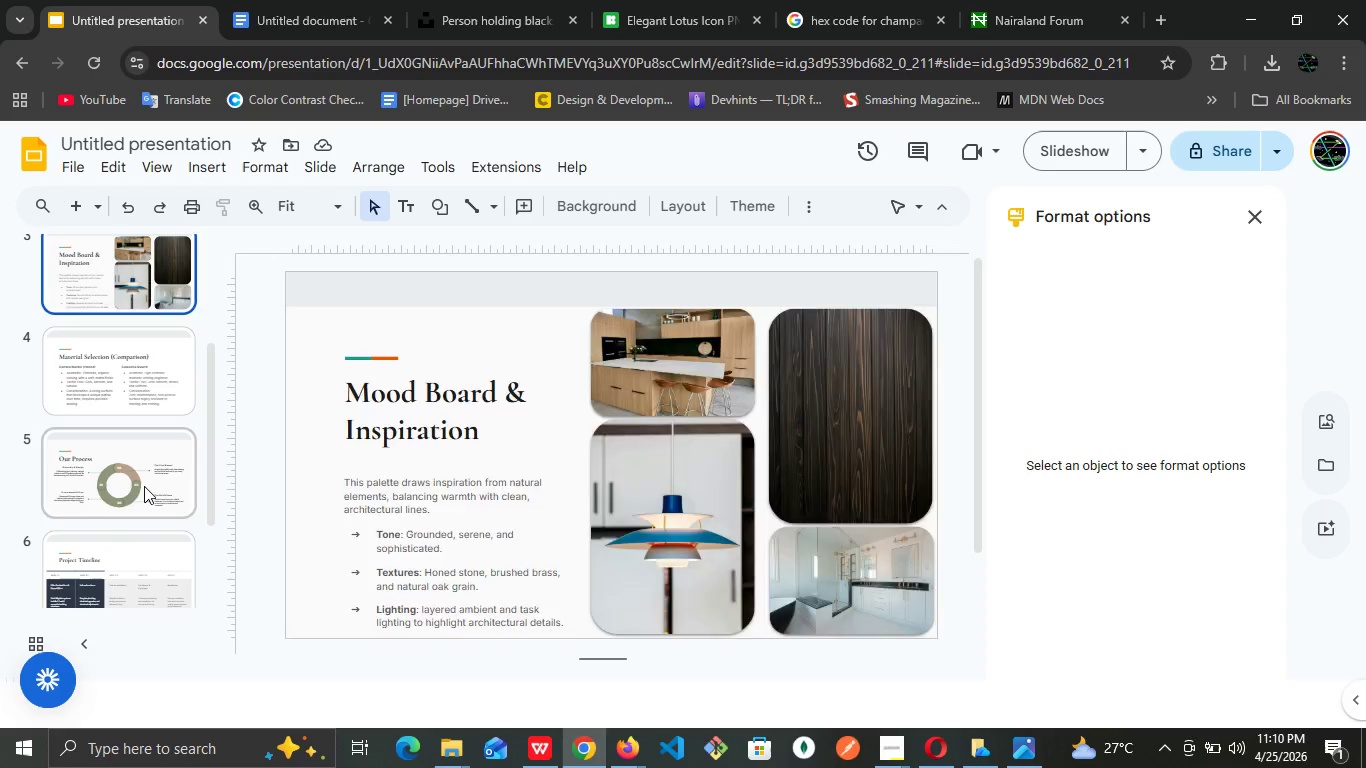 
left_click([144, 486])
 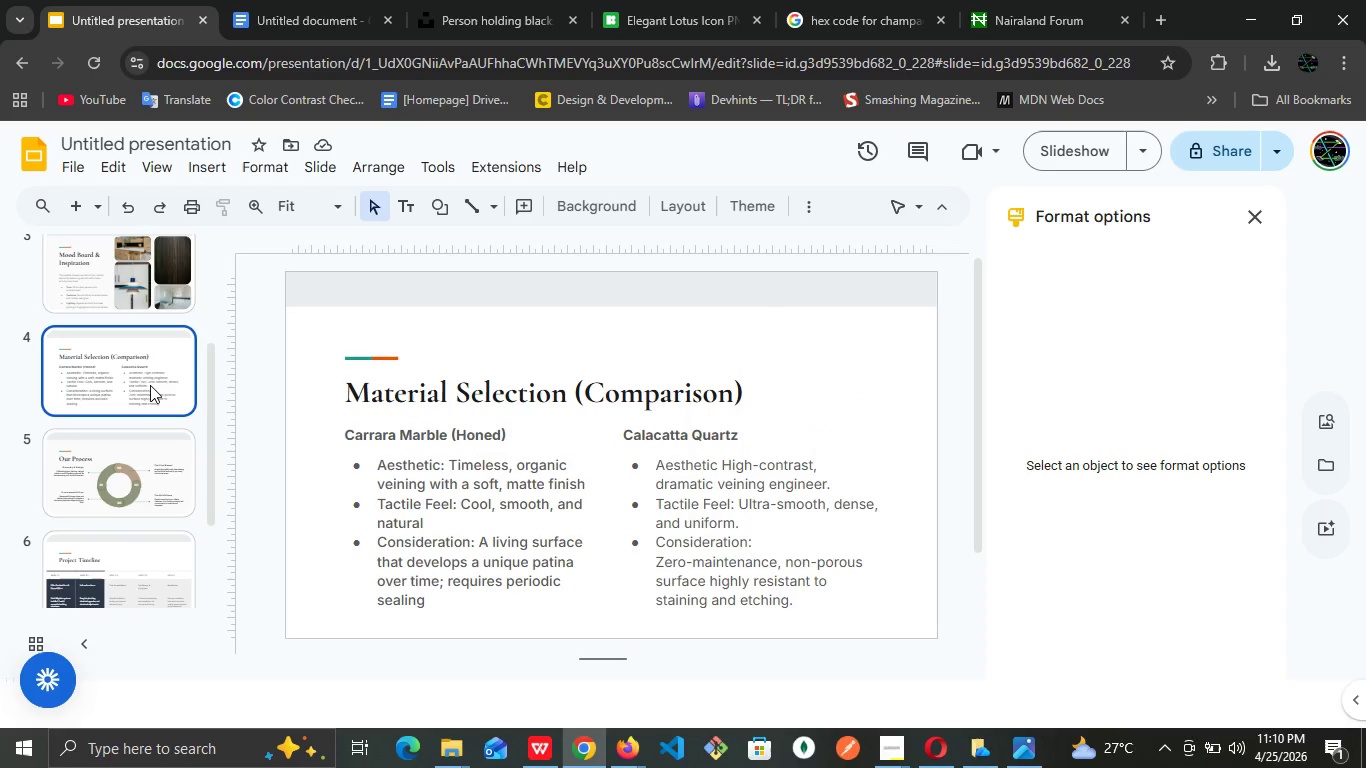 
left_click([150, 385])
 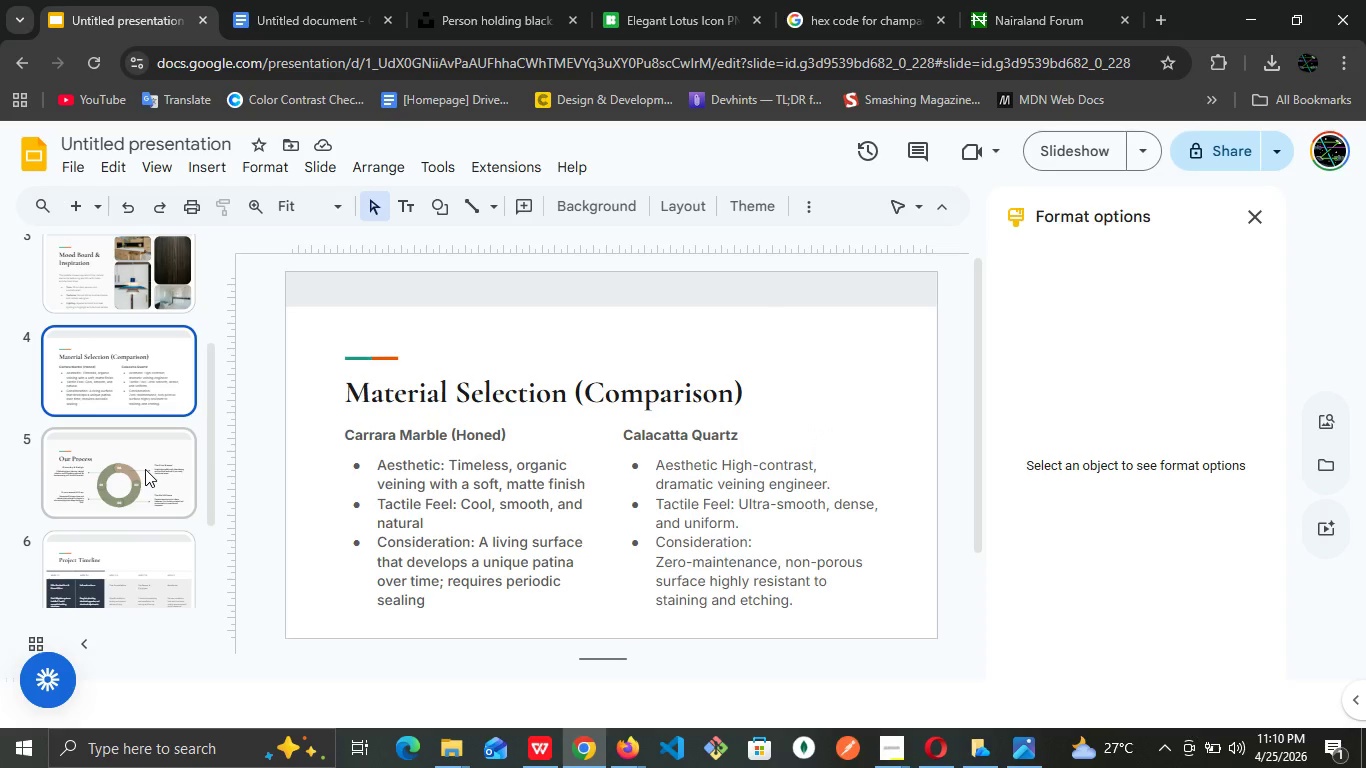 
left_click([145, 469])
 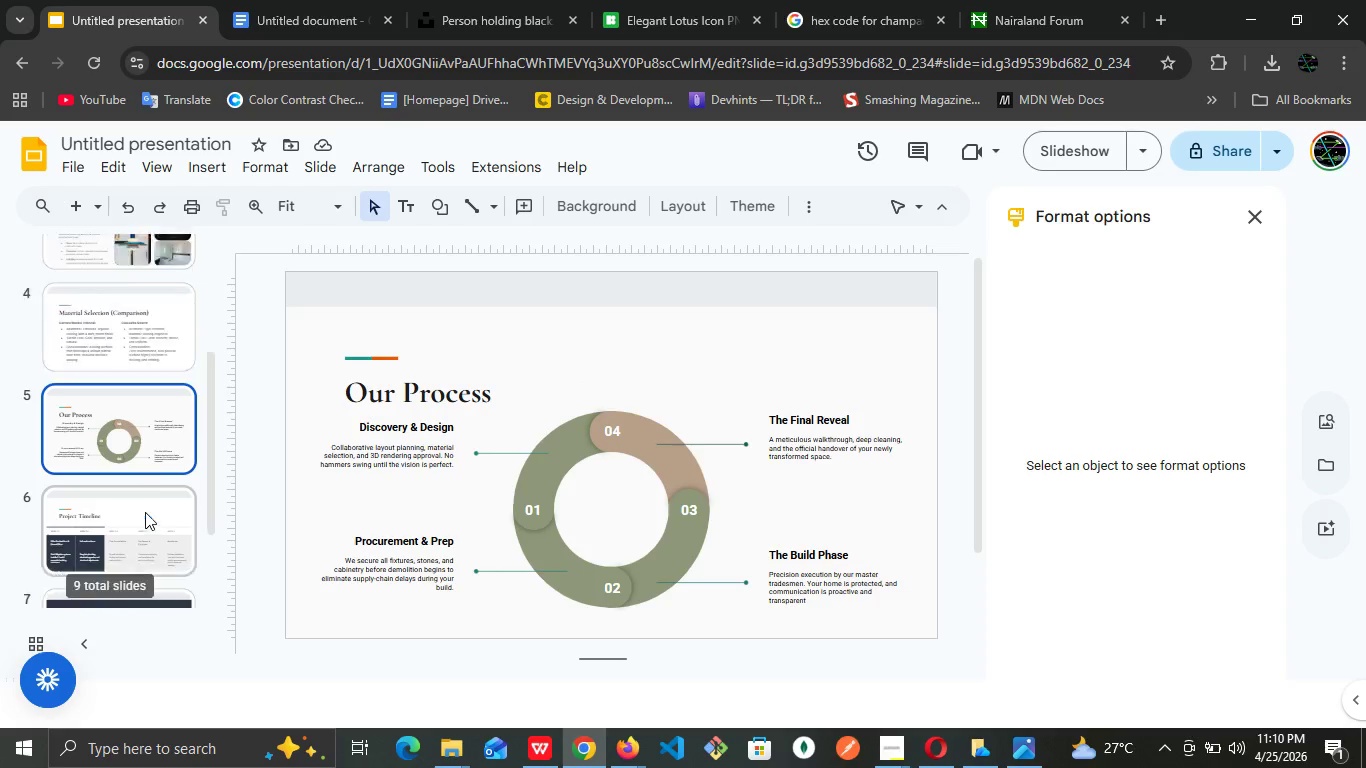 
scroll: coordinate [145, 512], scroll_direction: down, amount: 1.0
 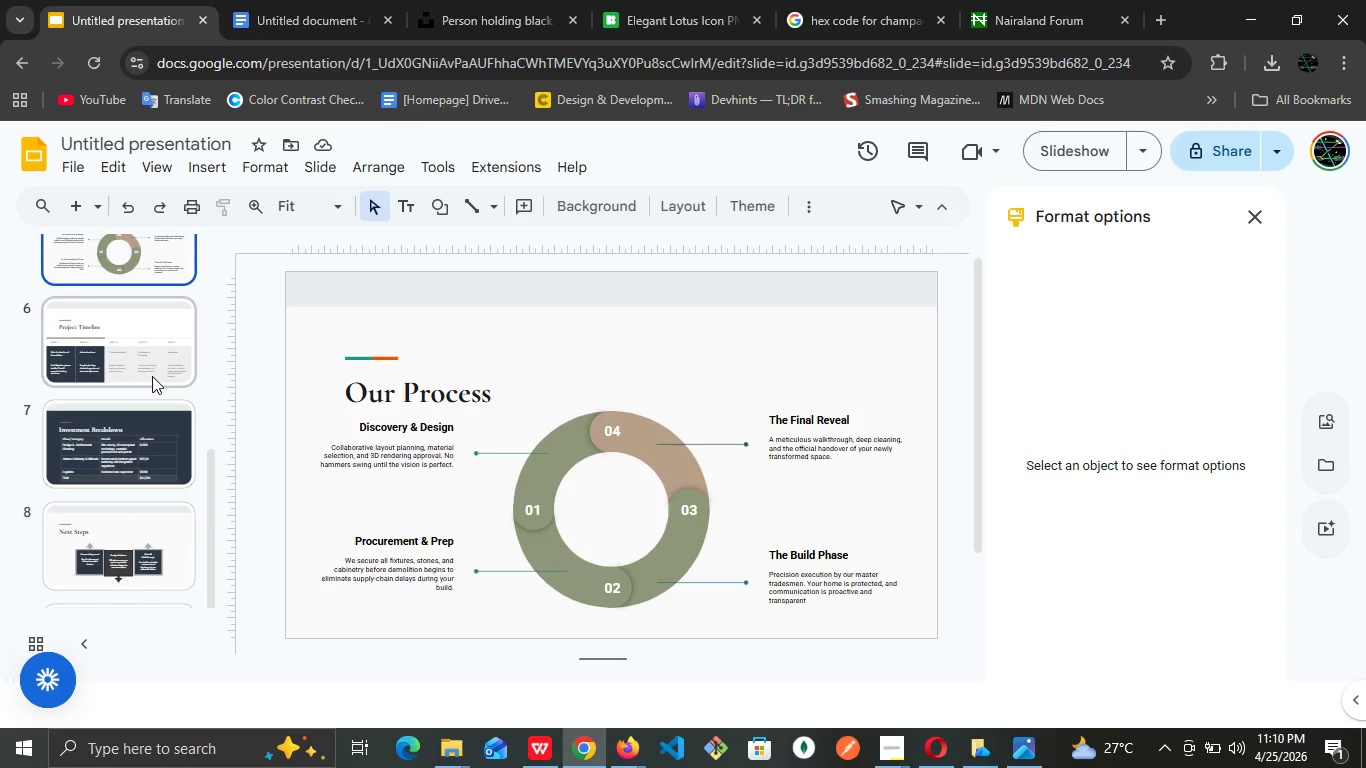 
left_click([152, 376])
 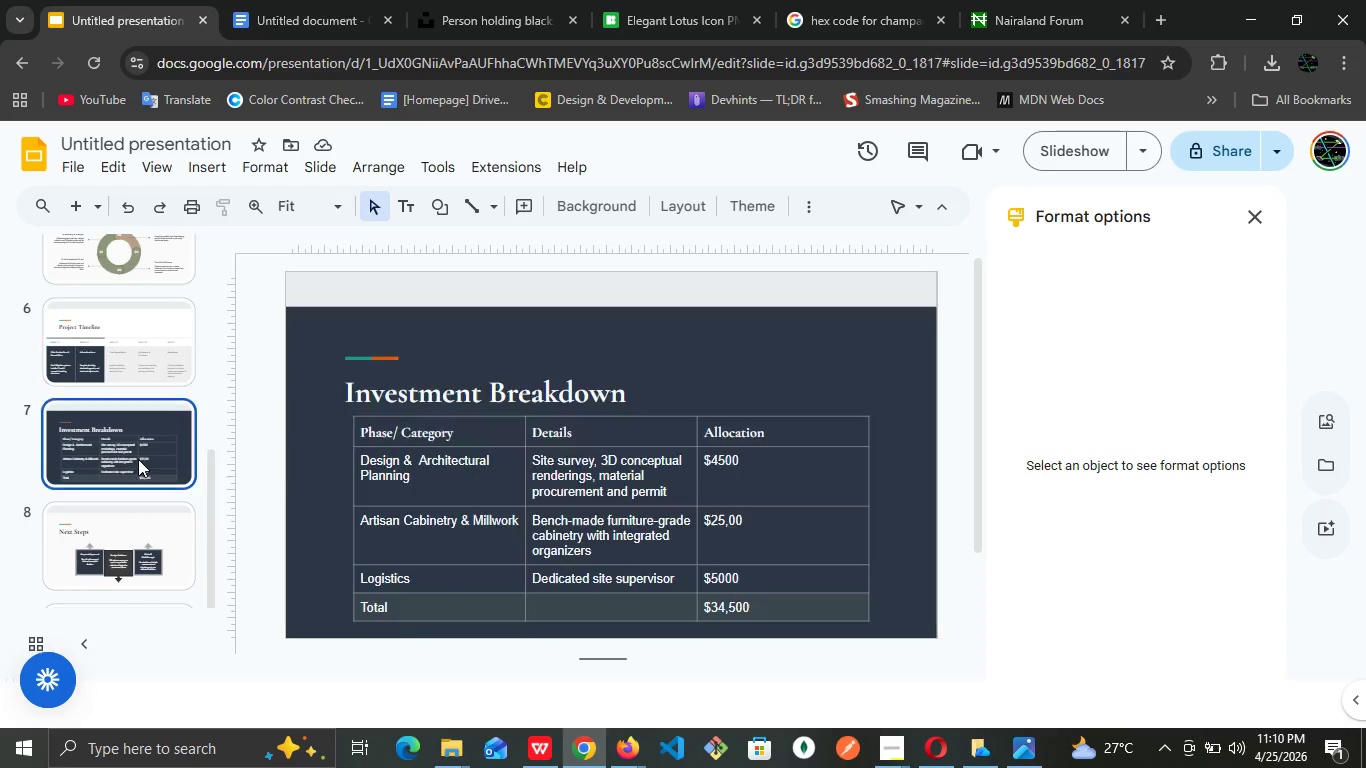 
left_click([138, 459])
 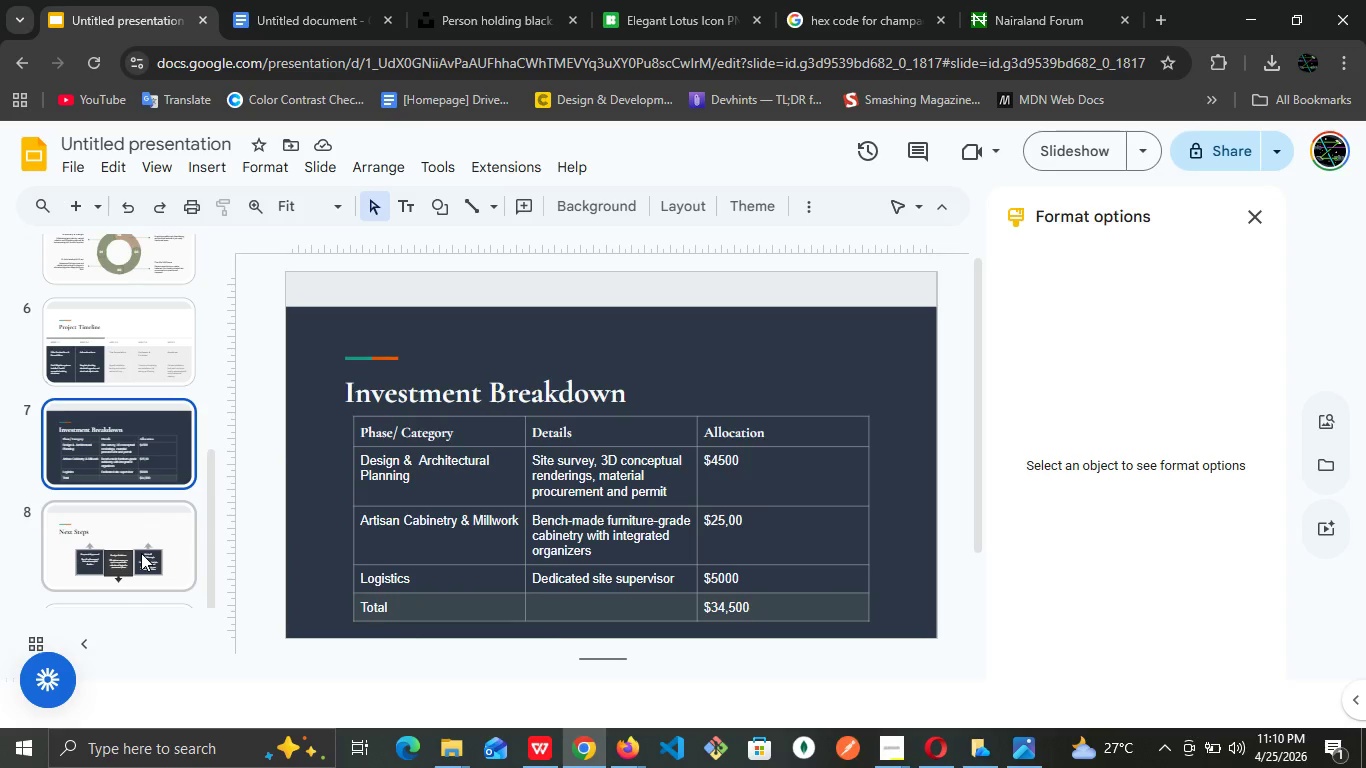 
left_click([141, 553])
 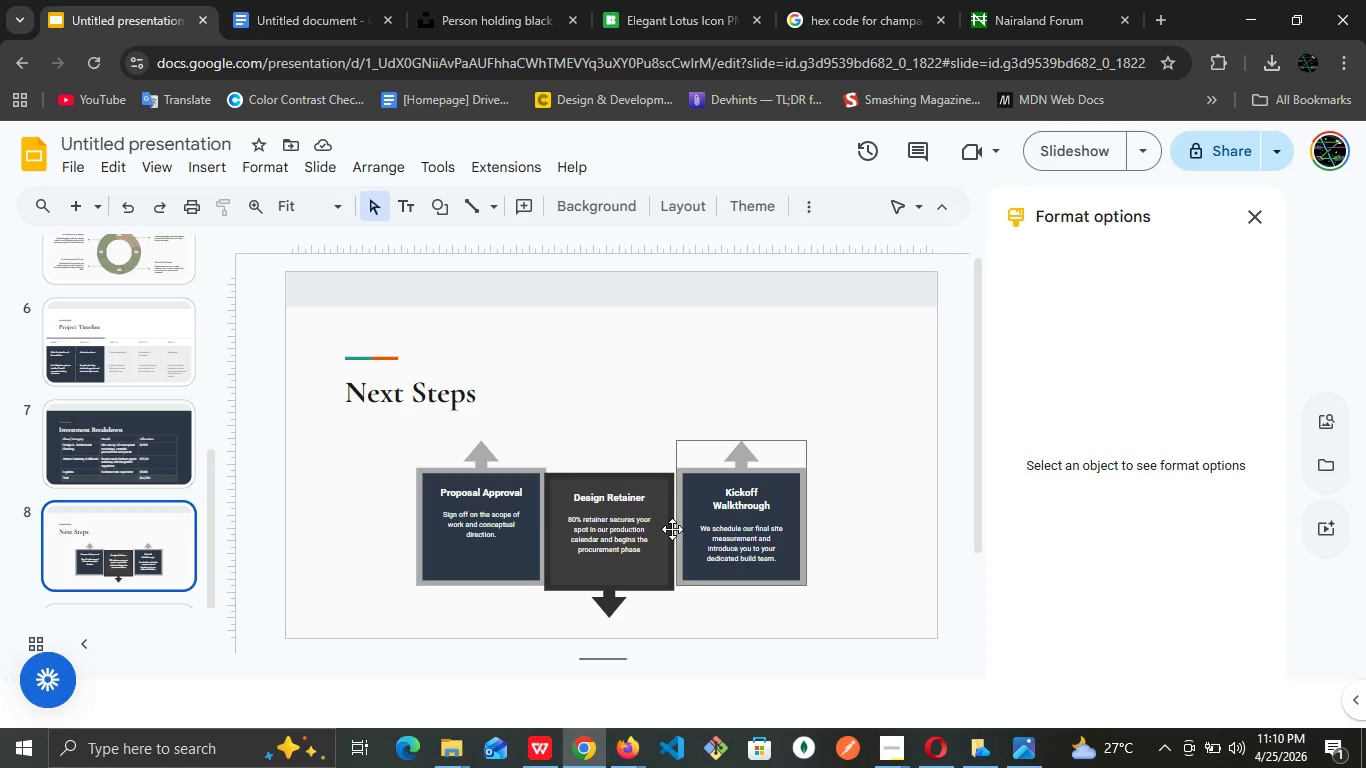 
left_click([668, 529])
 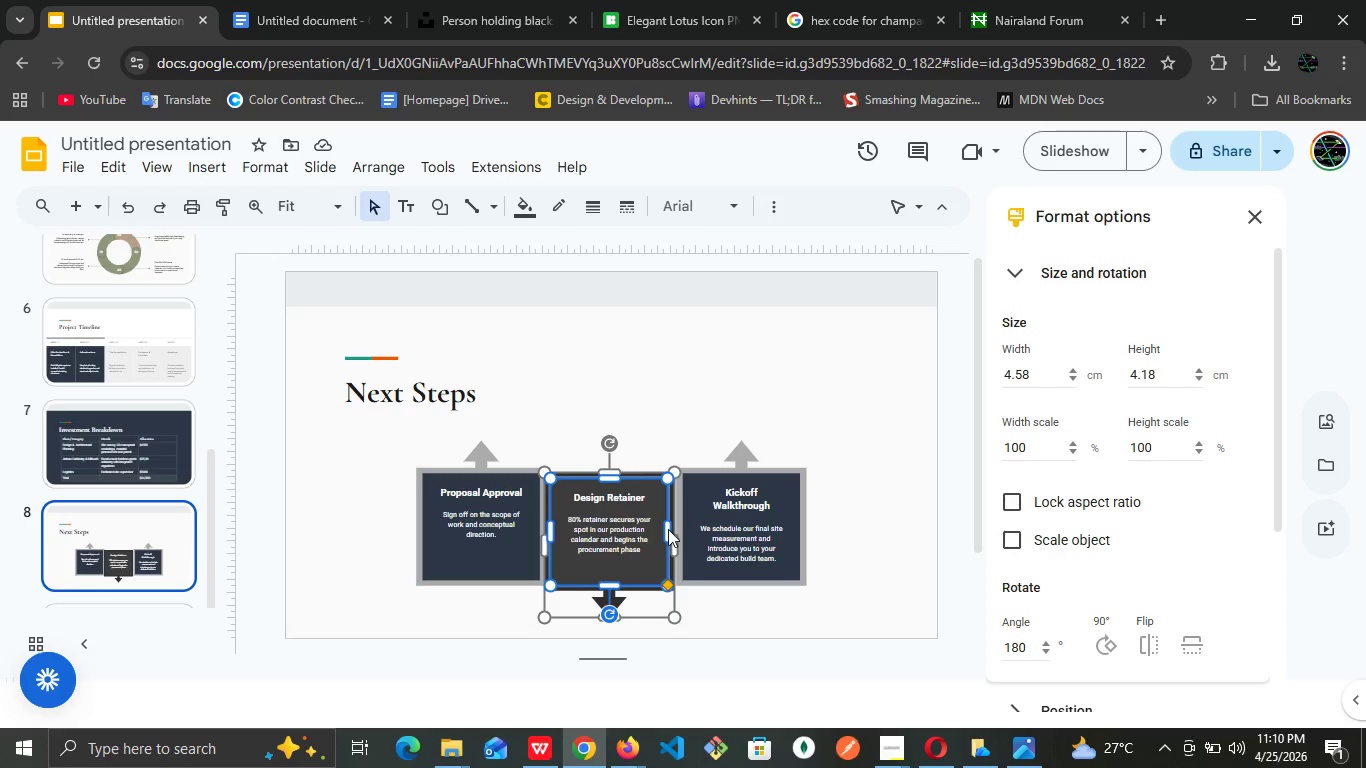 
double_click([668, 529])
 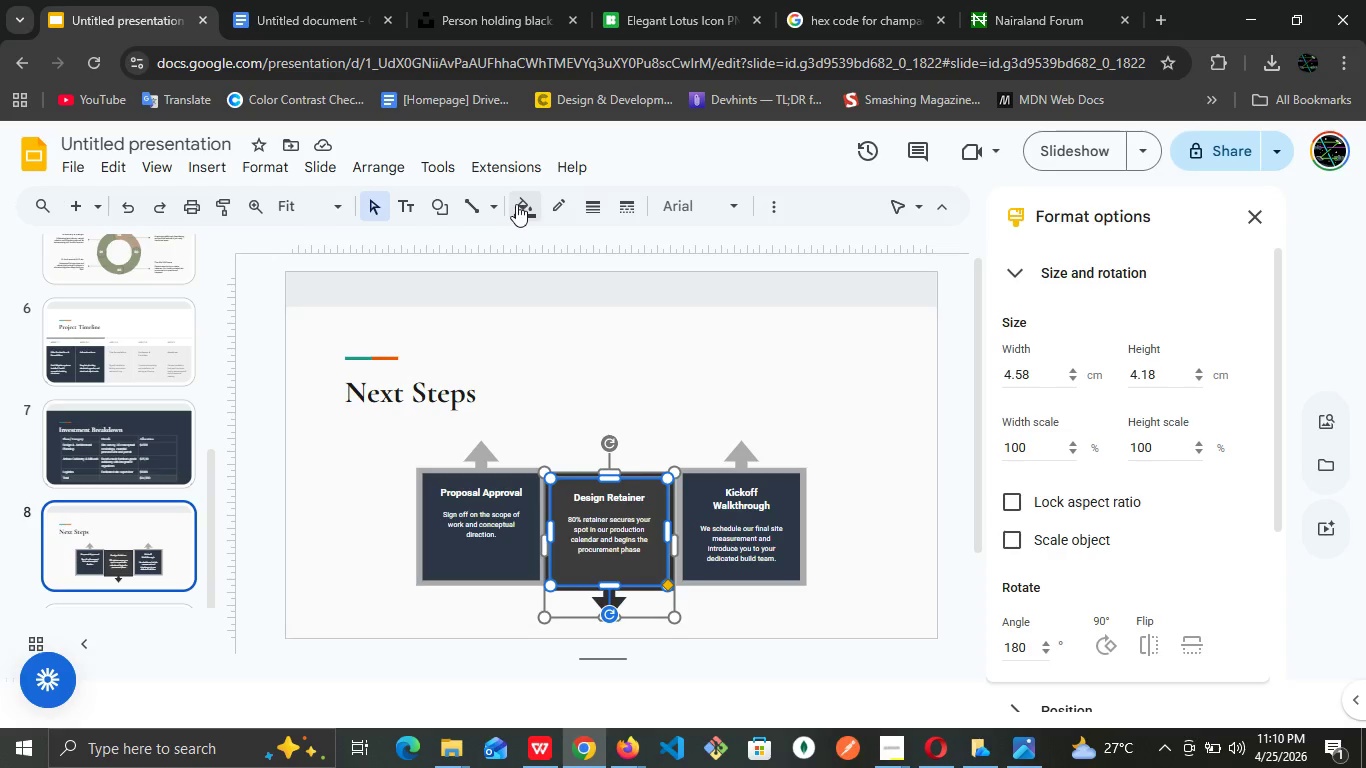 
left_click([516, 204])
 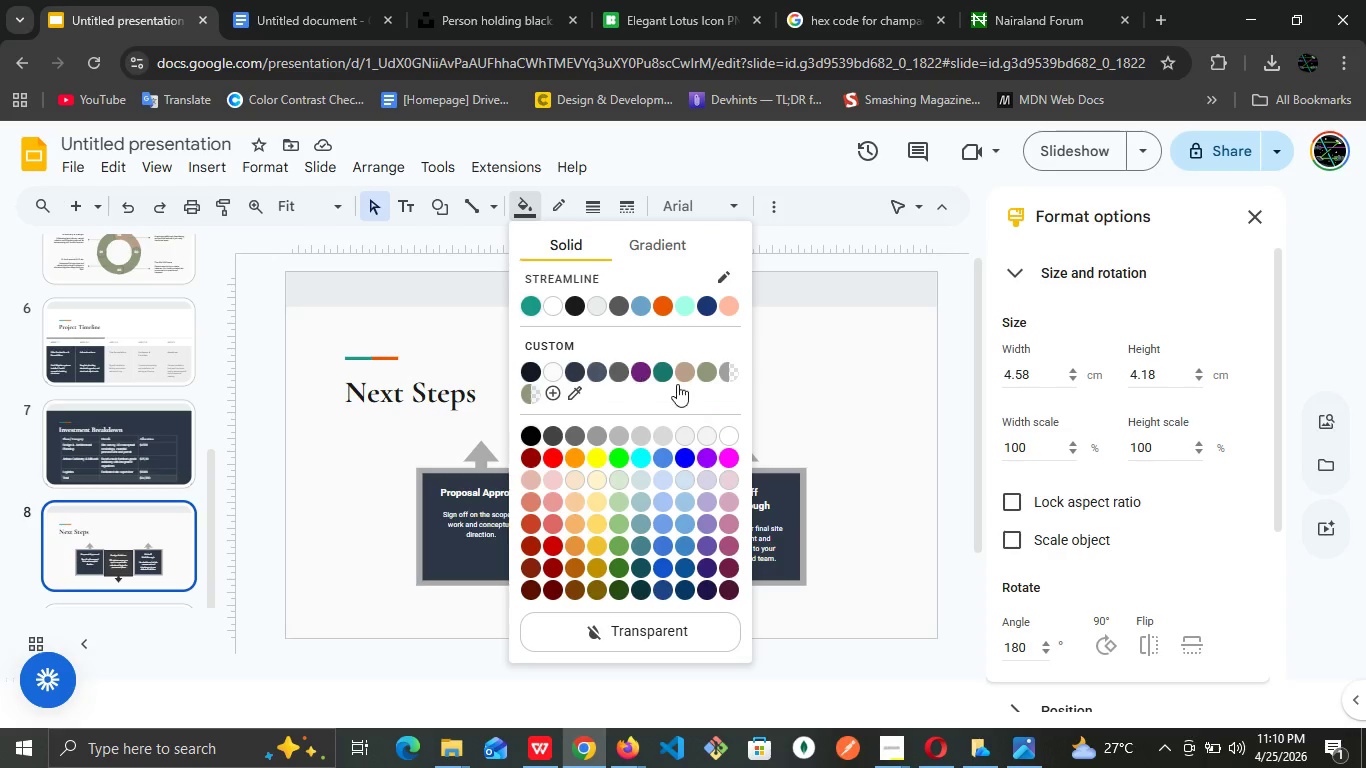 
left_click([703, 374])
 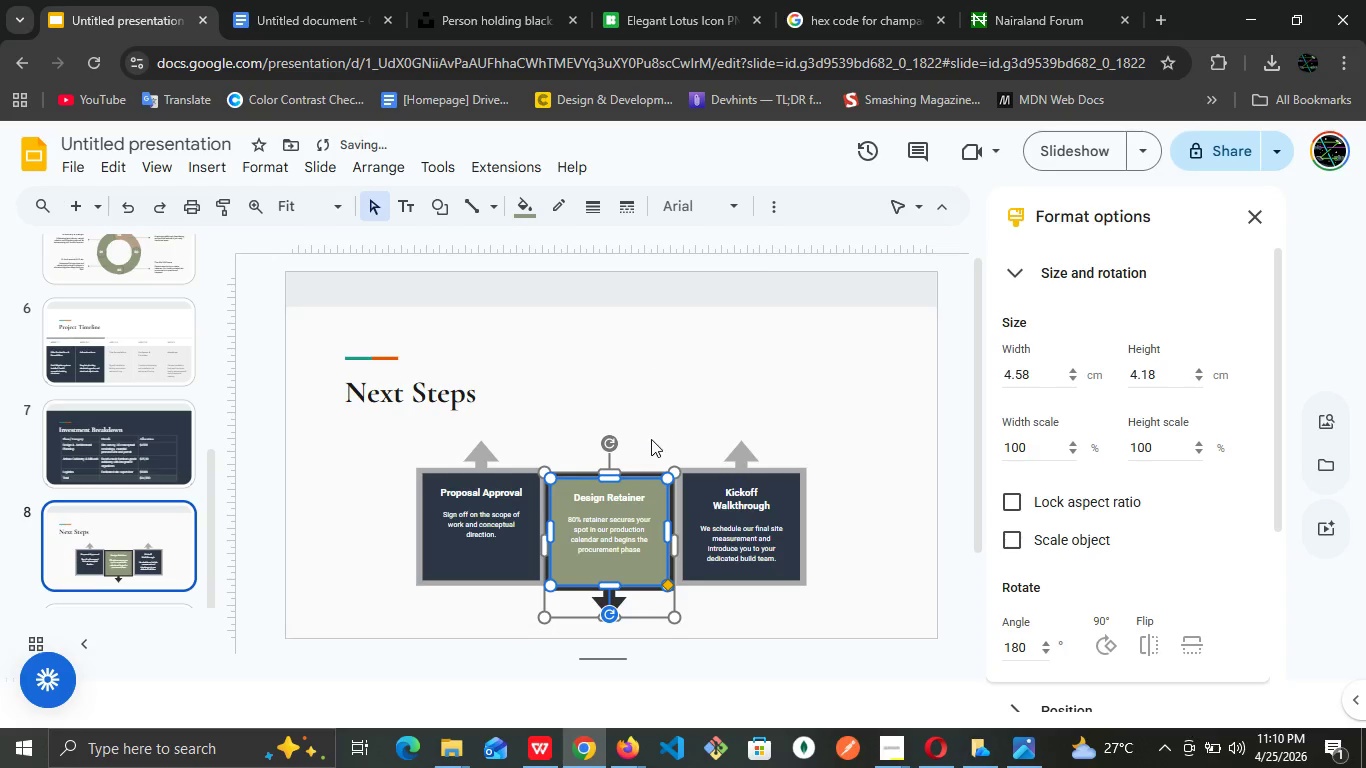 
left_click([651, 439])
 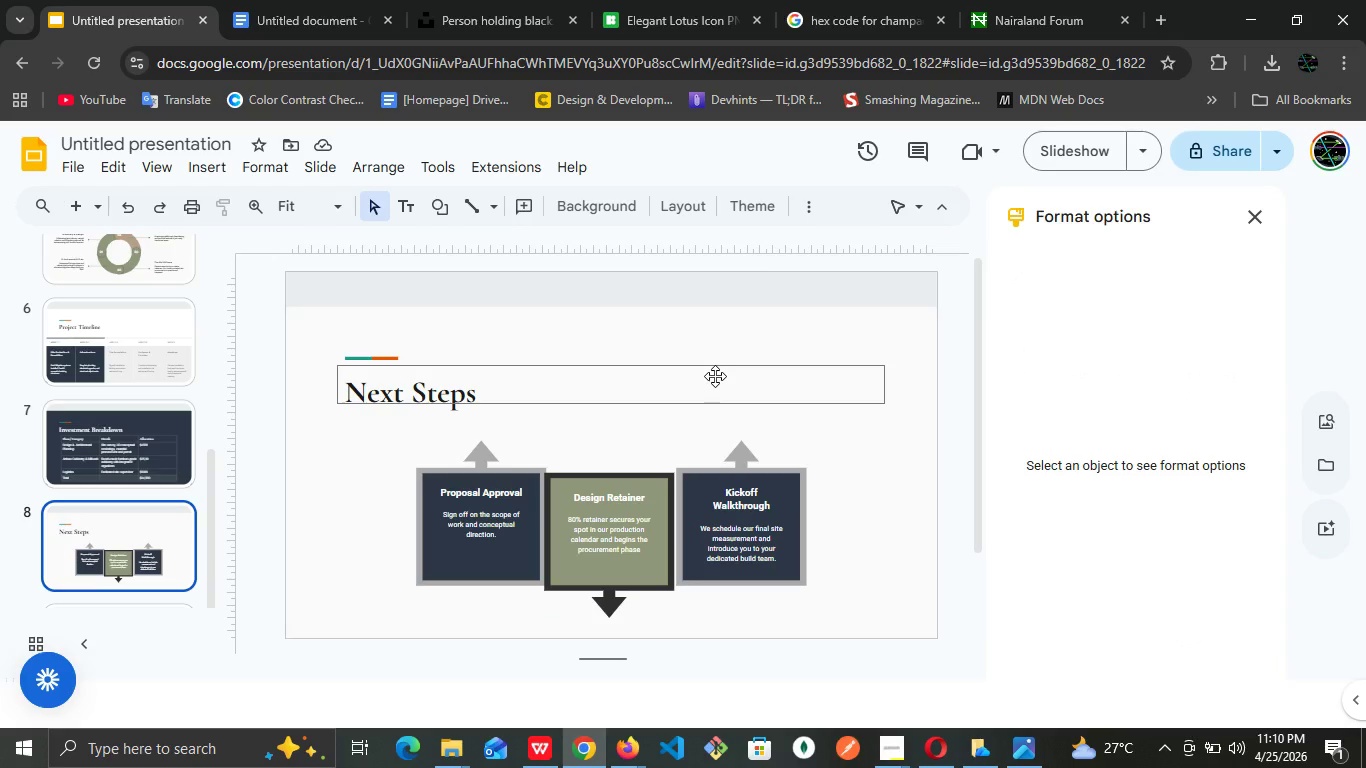 
wait(6.3)
 